 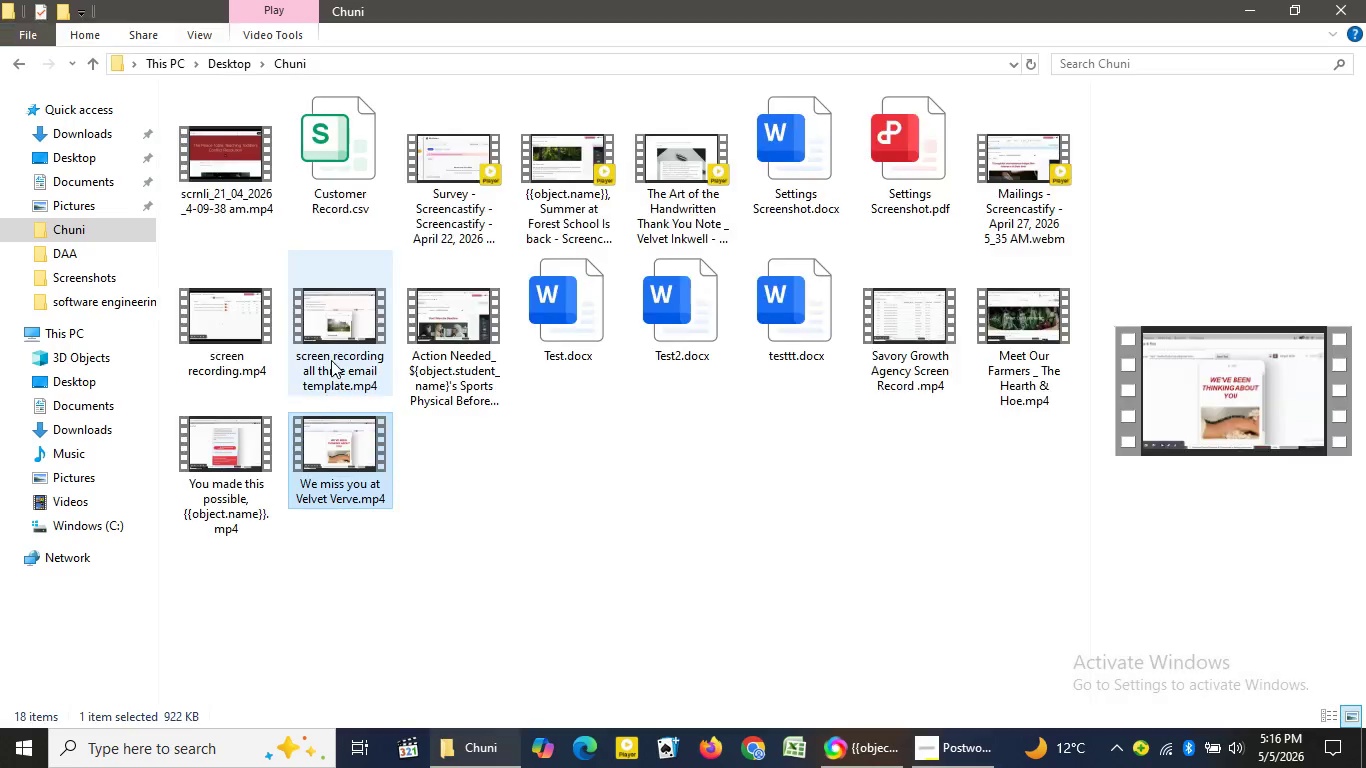 
left_click([91, 141])
 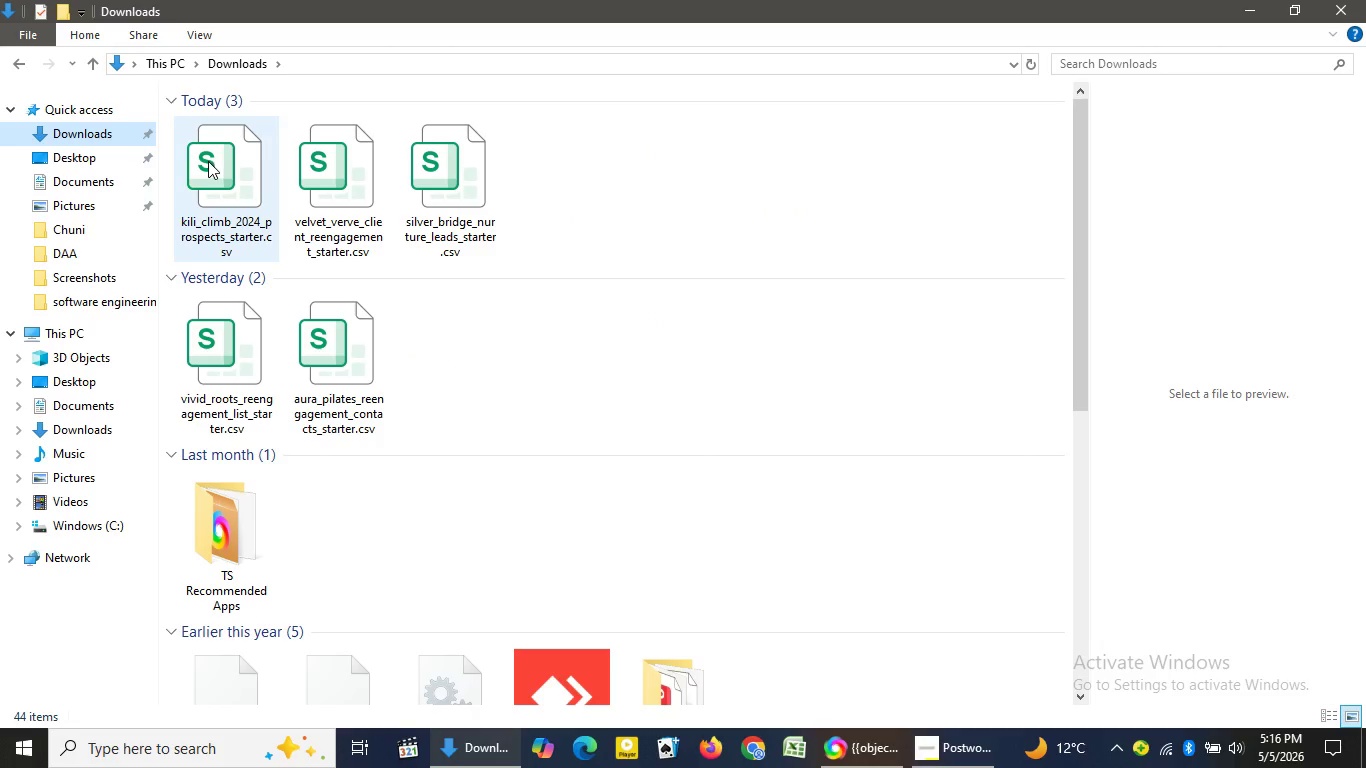 
wait(6.39)
 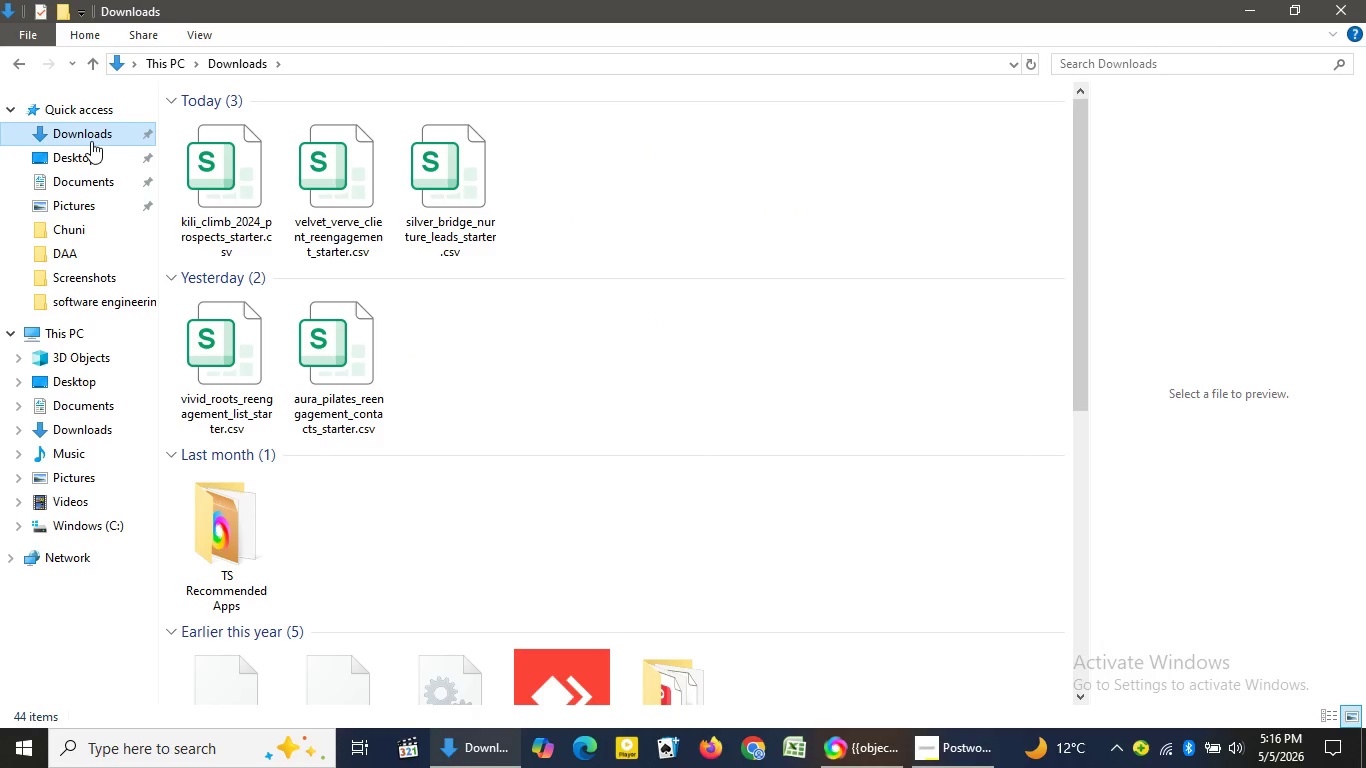 
double_click([233, 160])
 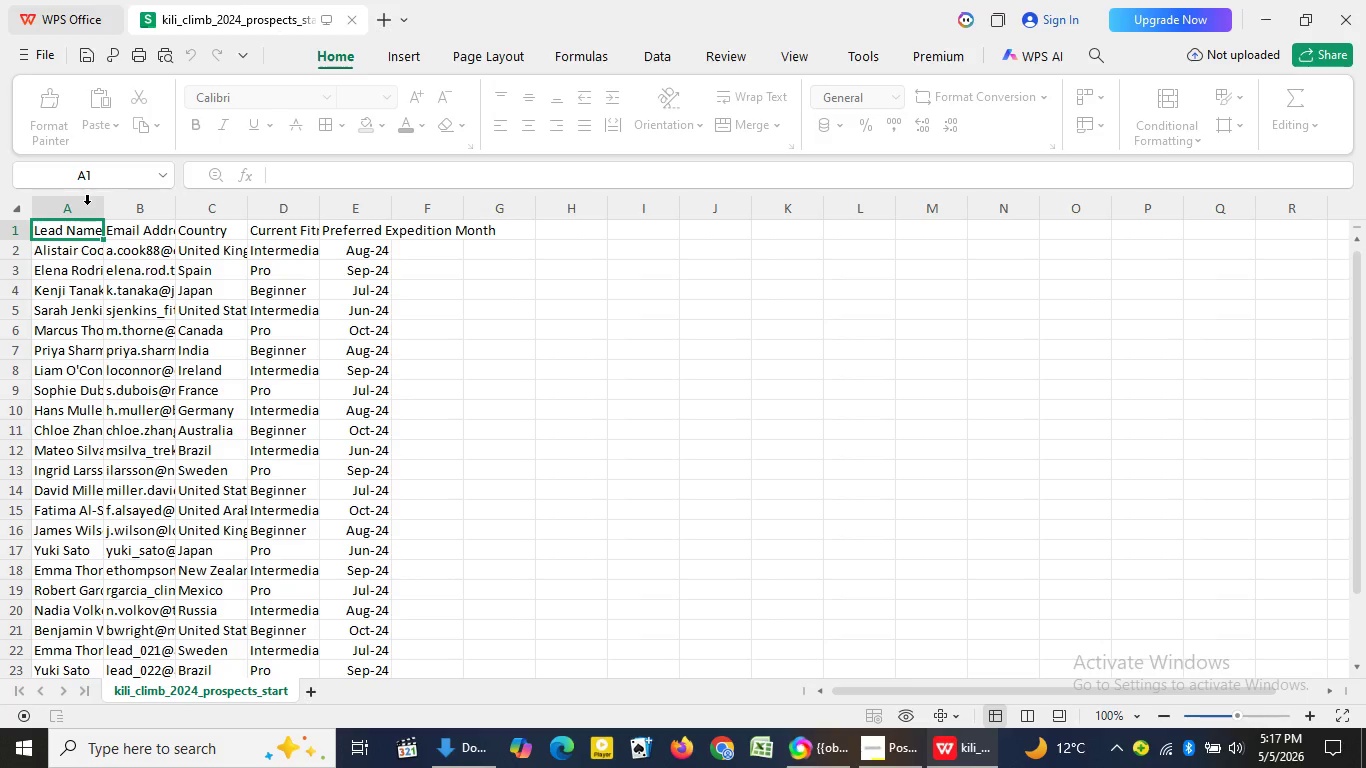 
wait(63.19)
 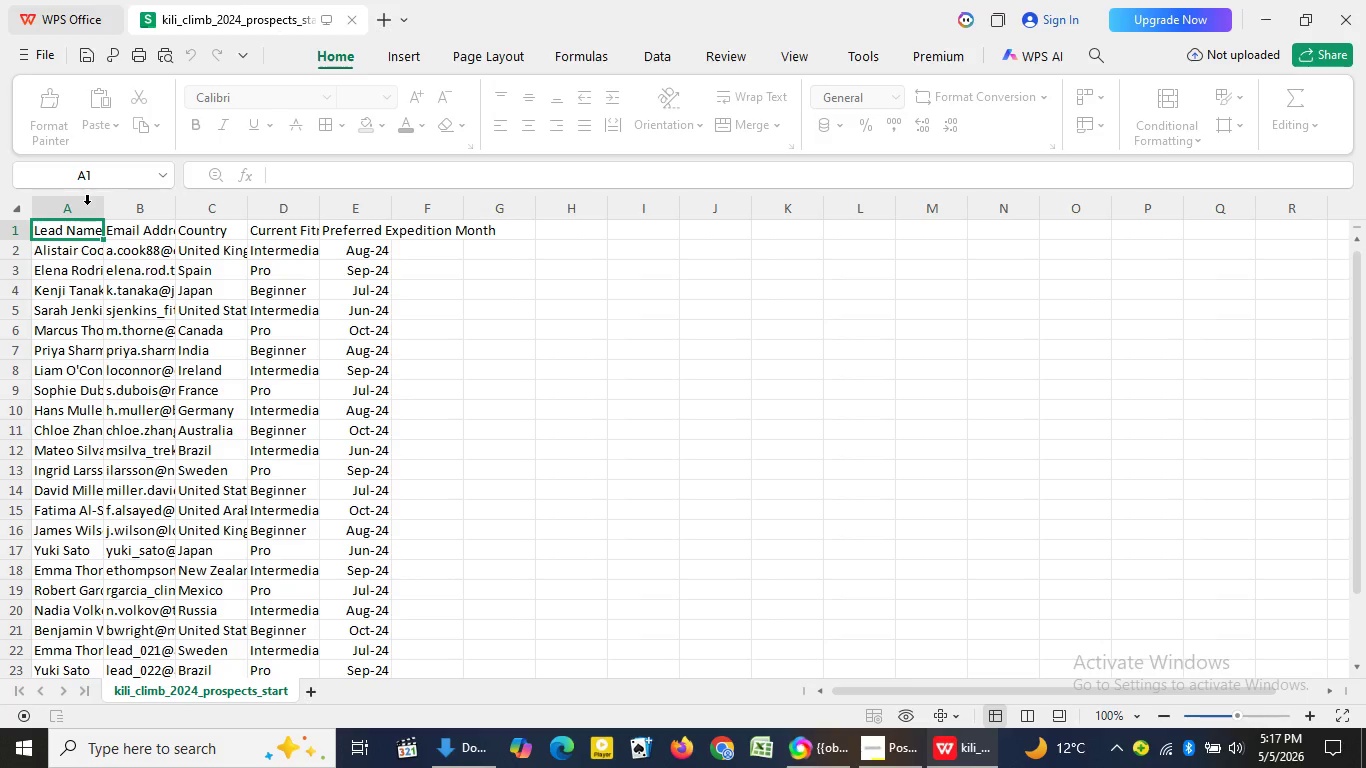 
left_click([92, 246])
 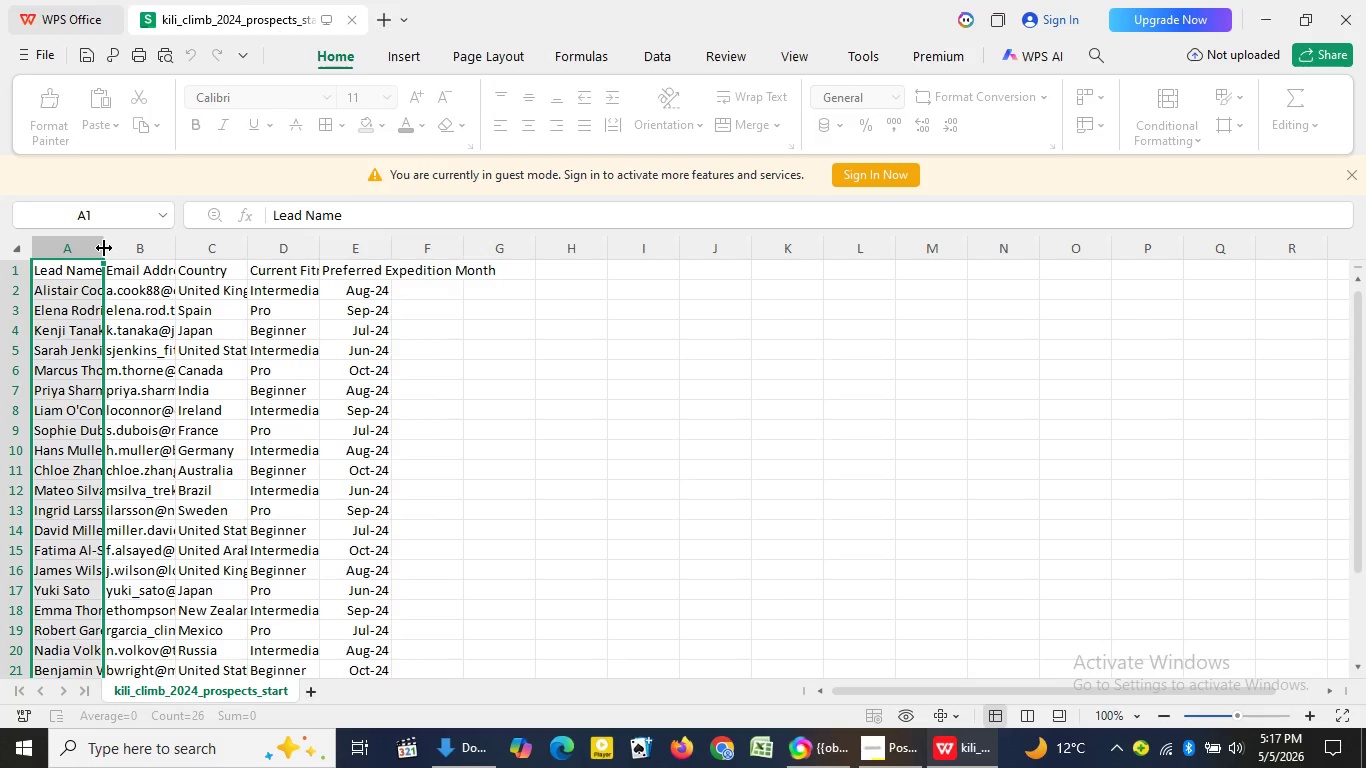 
left_click_drag(start_coordinate=[103, 248], to_coordinate=[216, 248])
 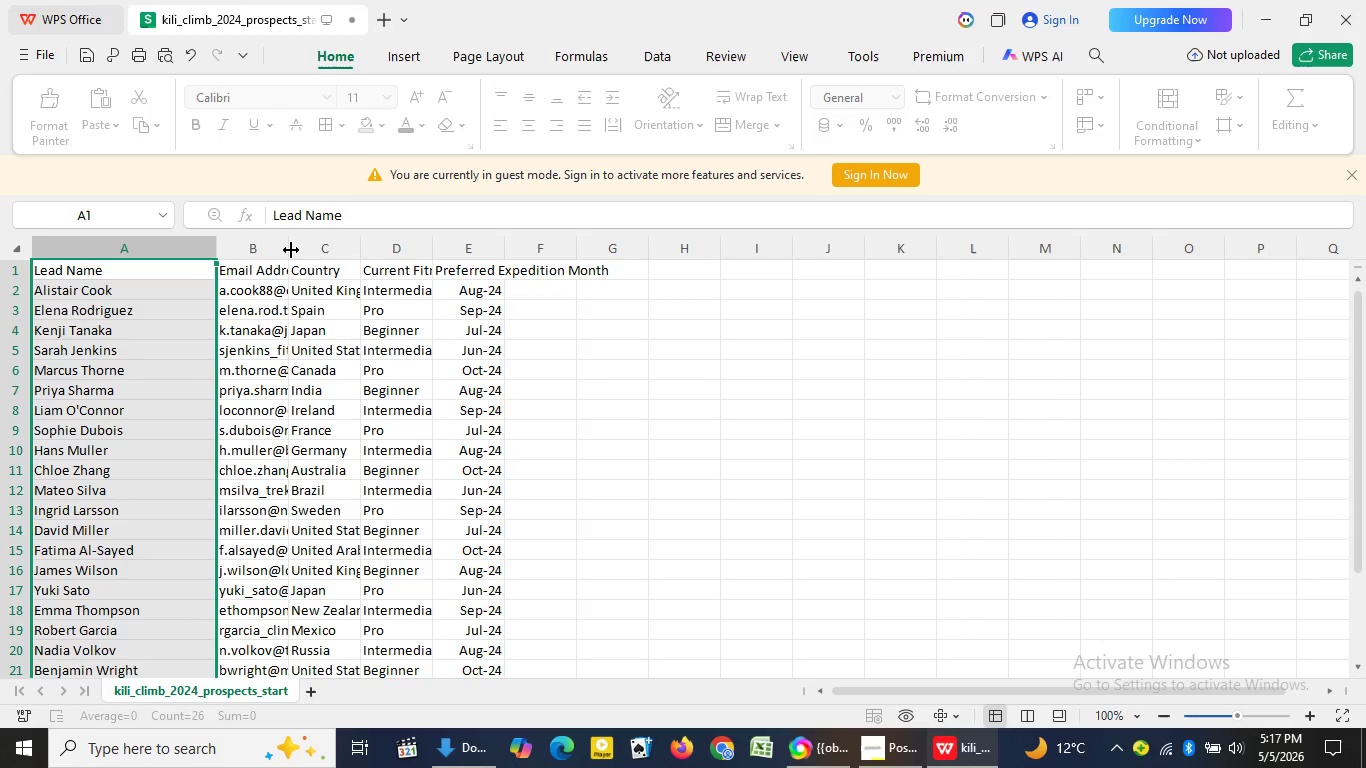 
left_click_drag(start_coordinate=[290, 250], to_coordinate=[375, 256])
 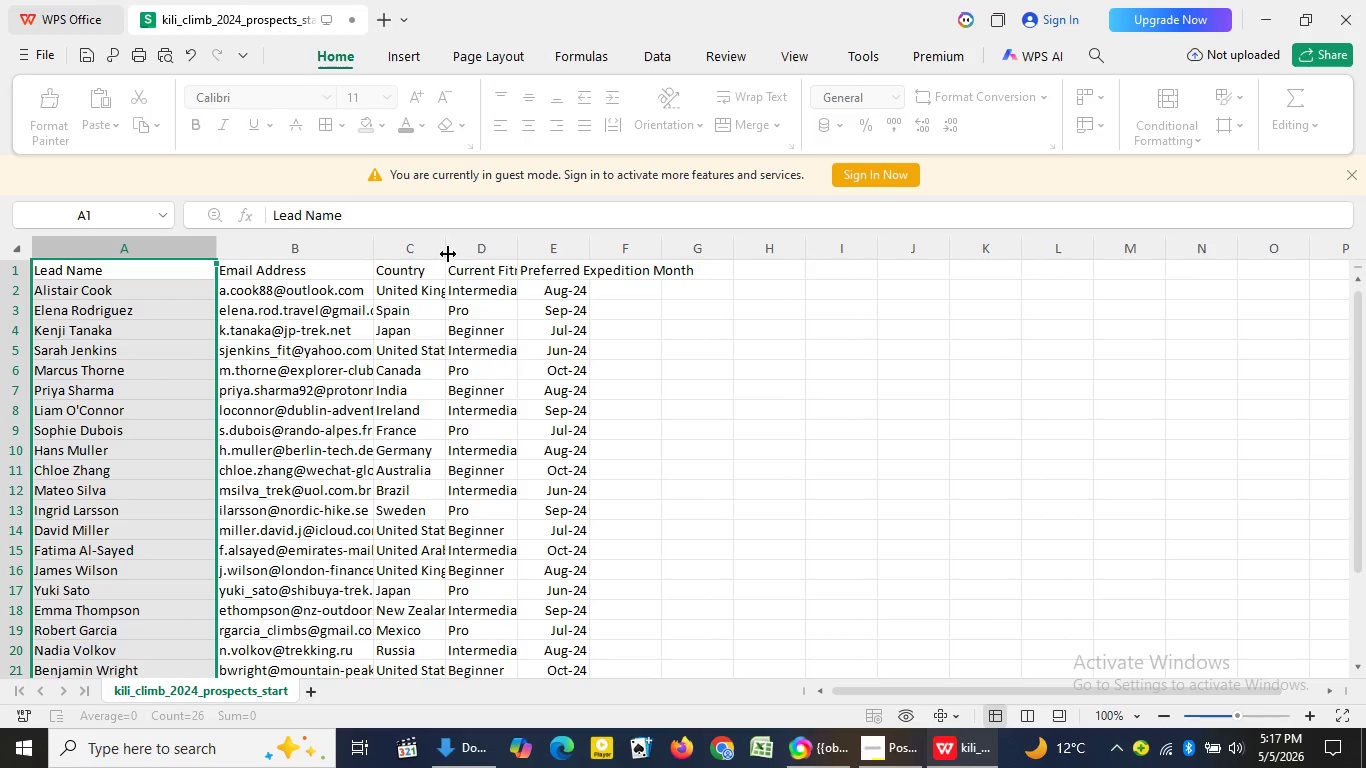 
left_click_drag(start_coordinate=[448, 254], to_coordinate=[536, 255])
 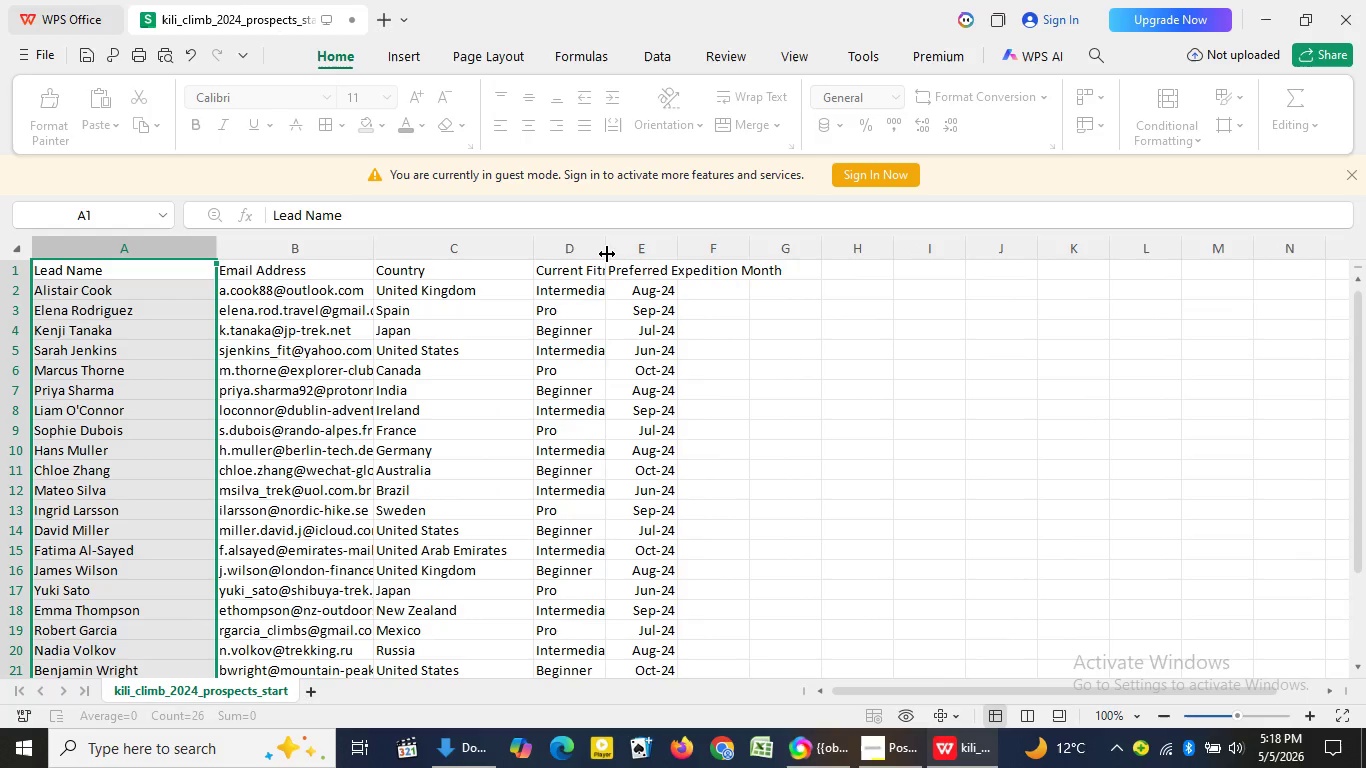 
left_click_drag(start_coordinate=[606, 254], to_coordinate=[666, 256])
 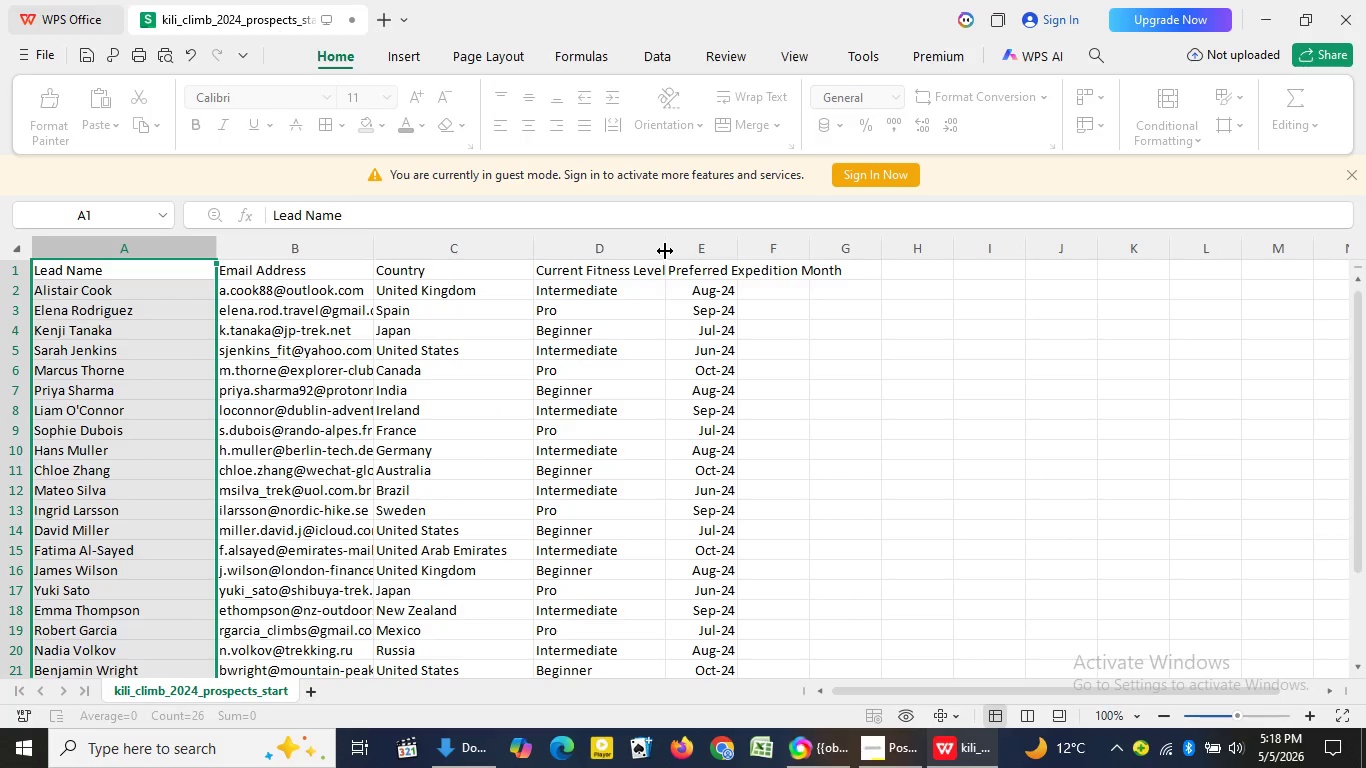 
left_click_drag(start_coordinate=[664, 251], to_coordinate=[710, 247])
 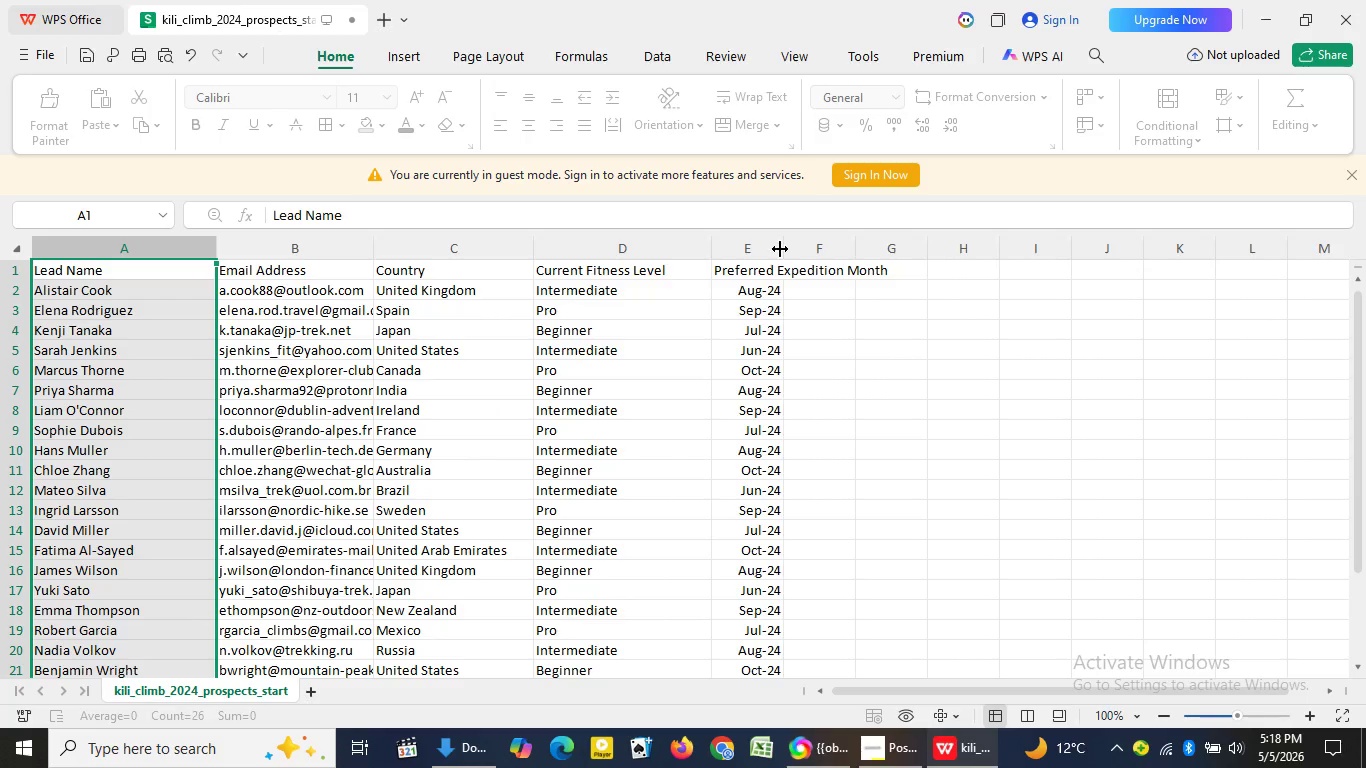 
left_click_drag(start_coordinate=[781, 249], to_coordinate=[935, 276])
 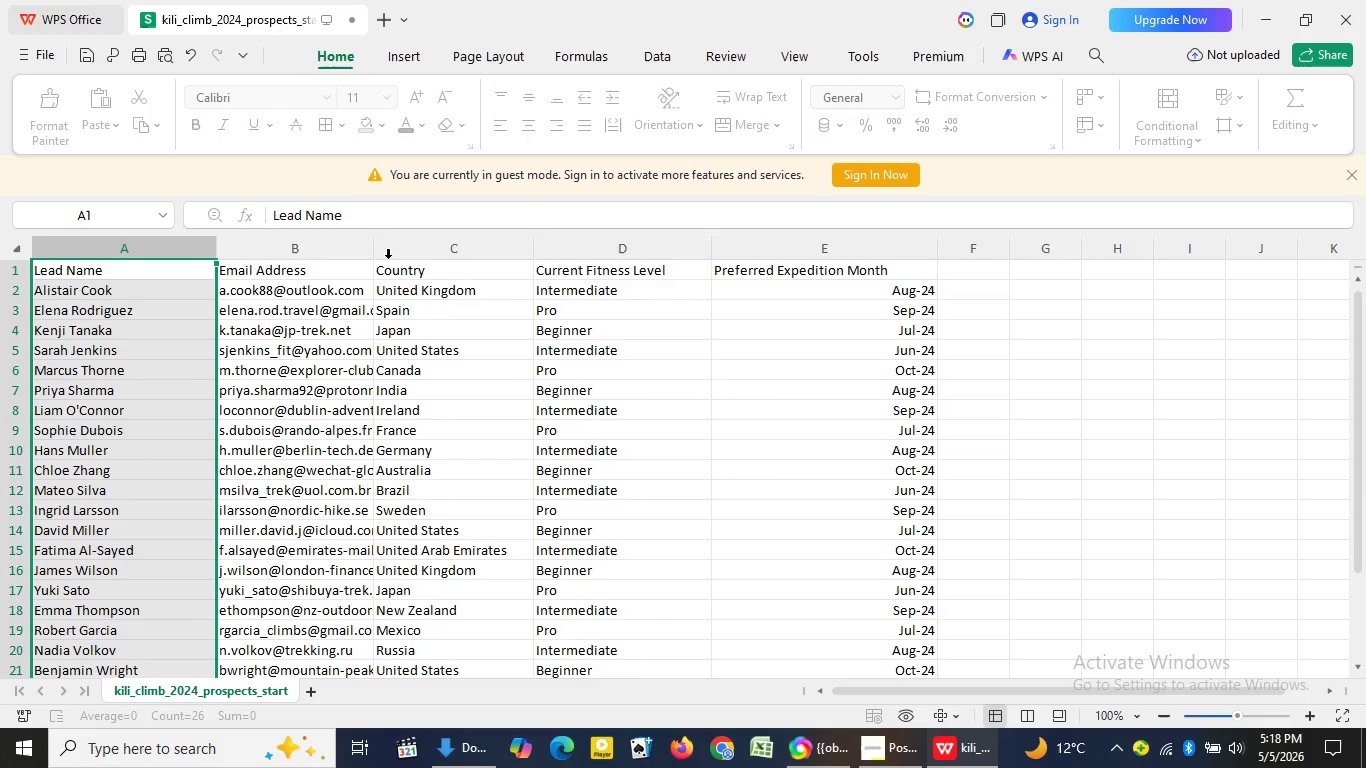 
left_click([302, 269])
 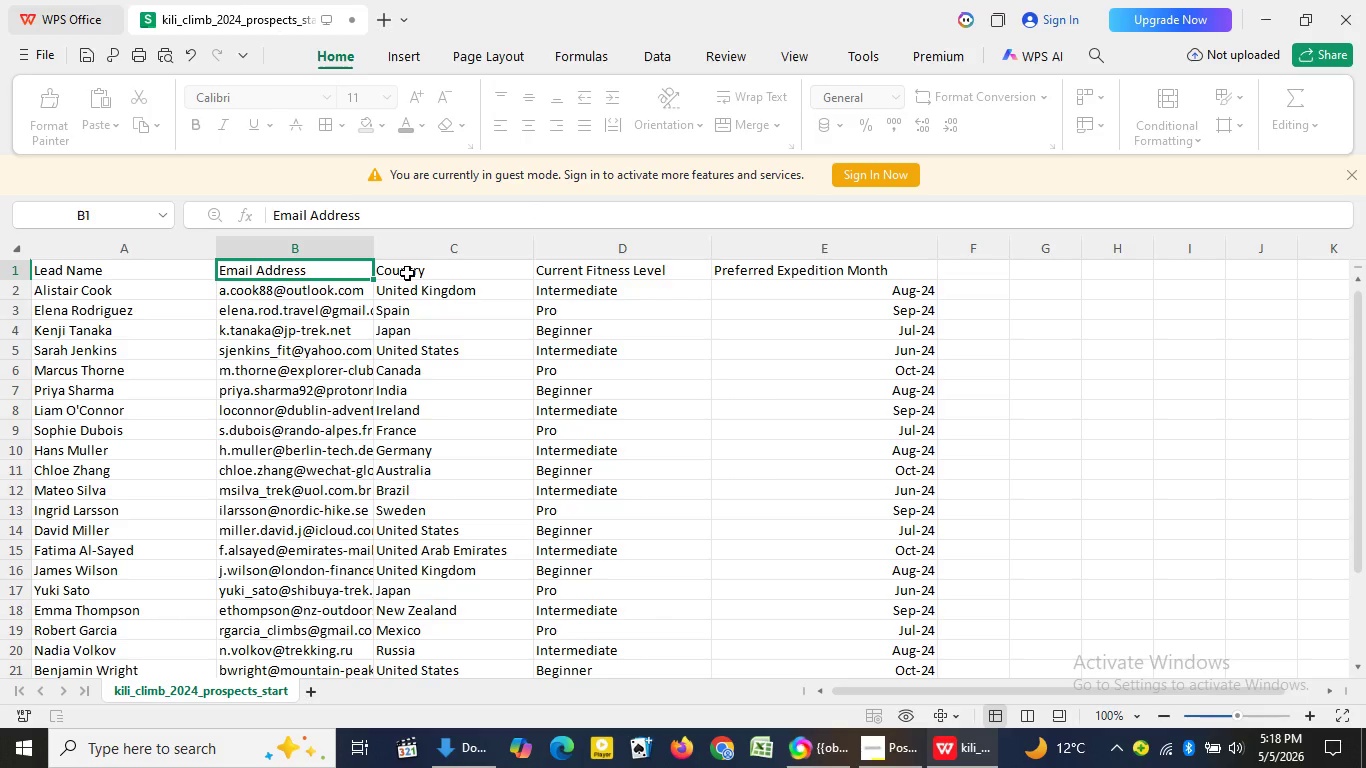 
left_click([407, 272])
 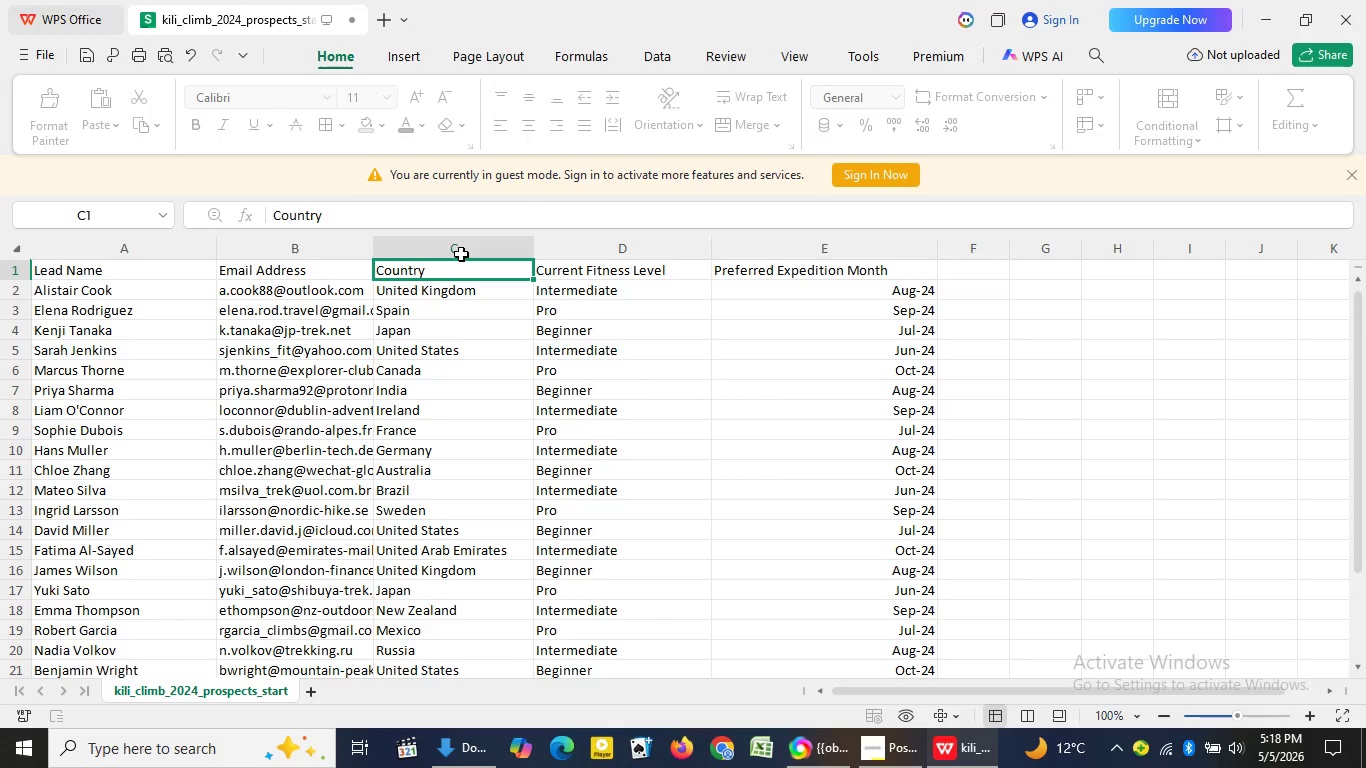 
left_click([710, 737])
 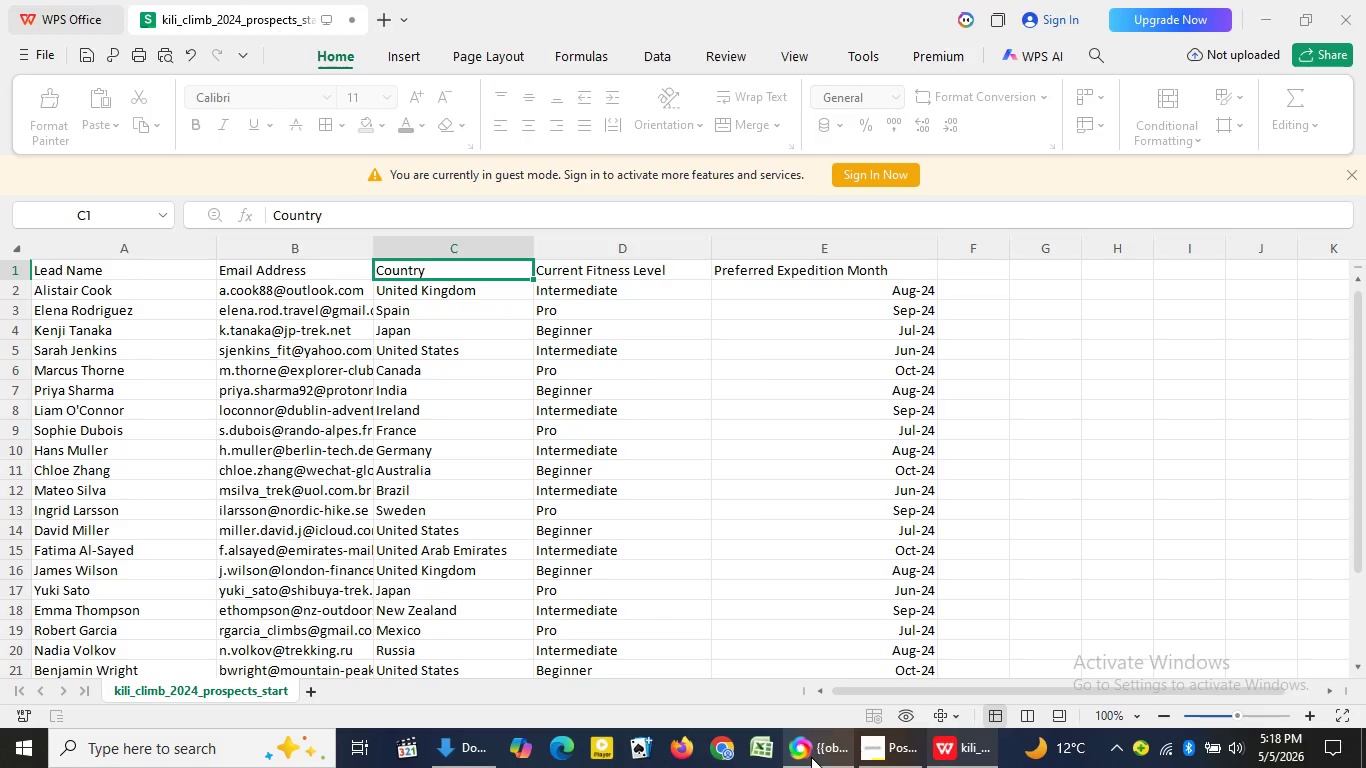 
left_click([811, 757])
 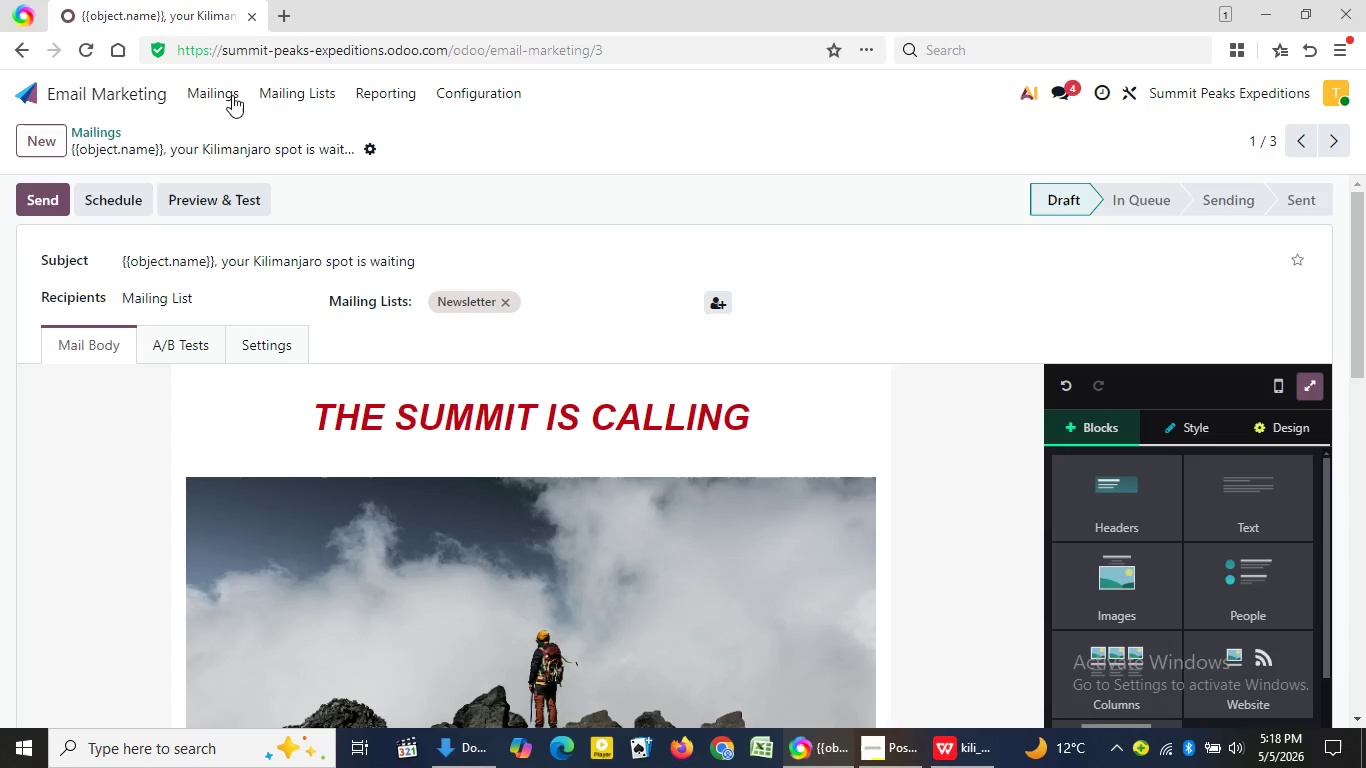 
left_click([207, 87])
 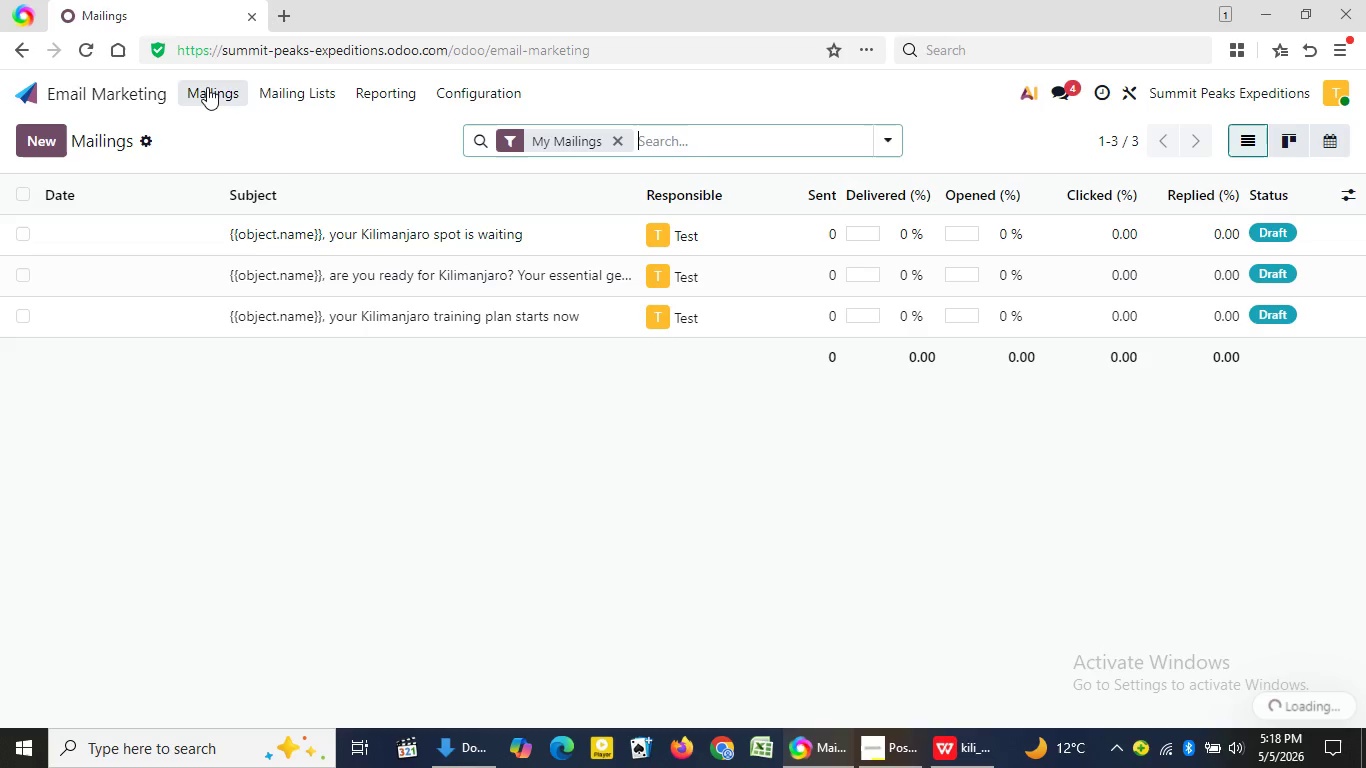 
left_click([295, 92])
 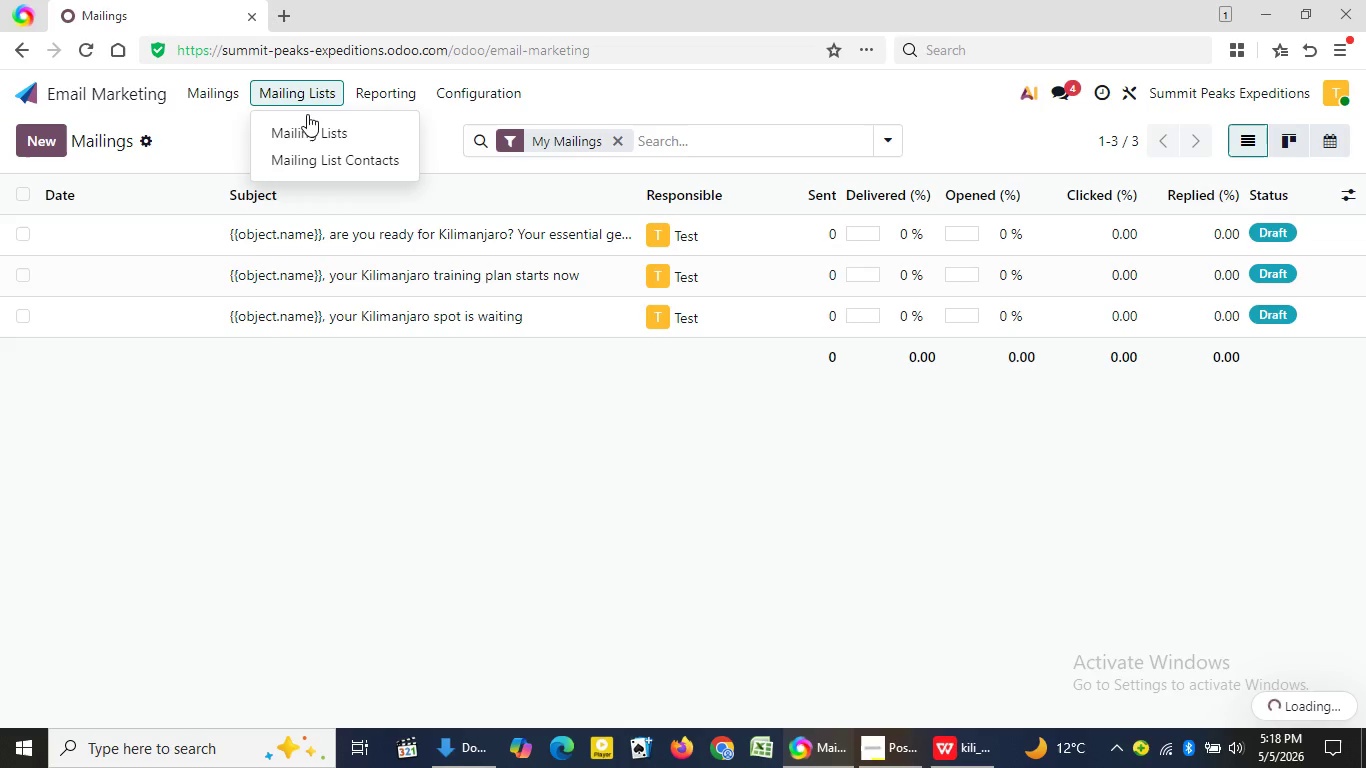 
left_click([315, 124])
 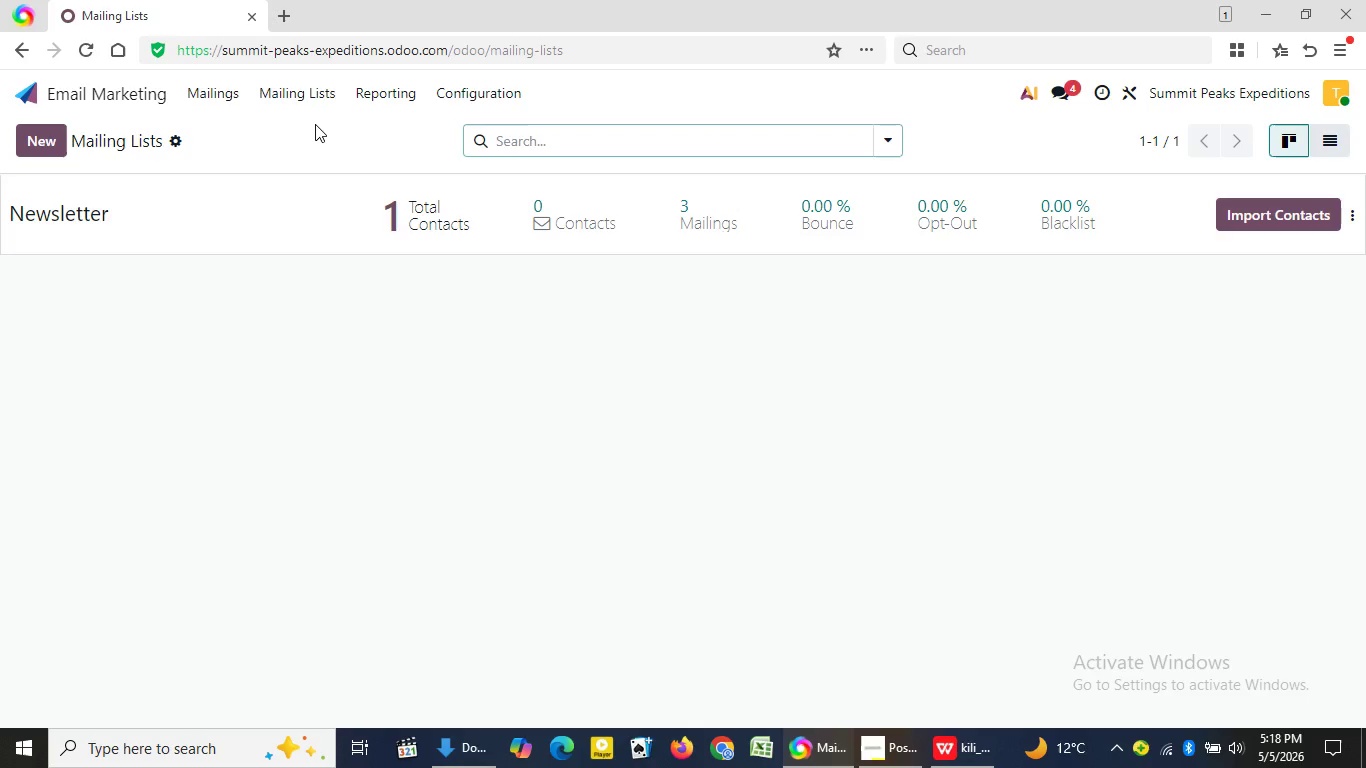 
wait(14.74)
 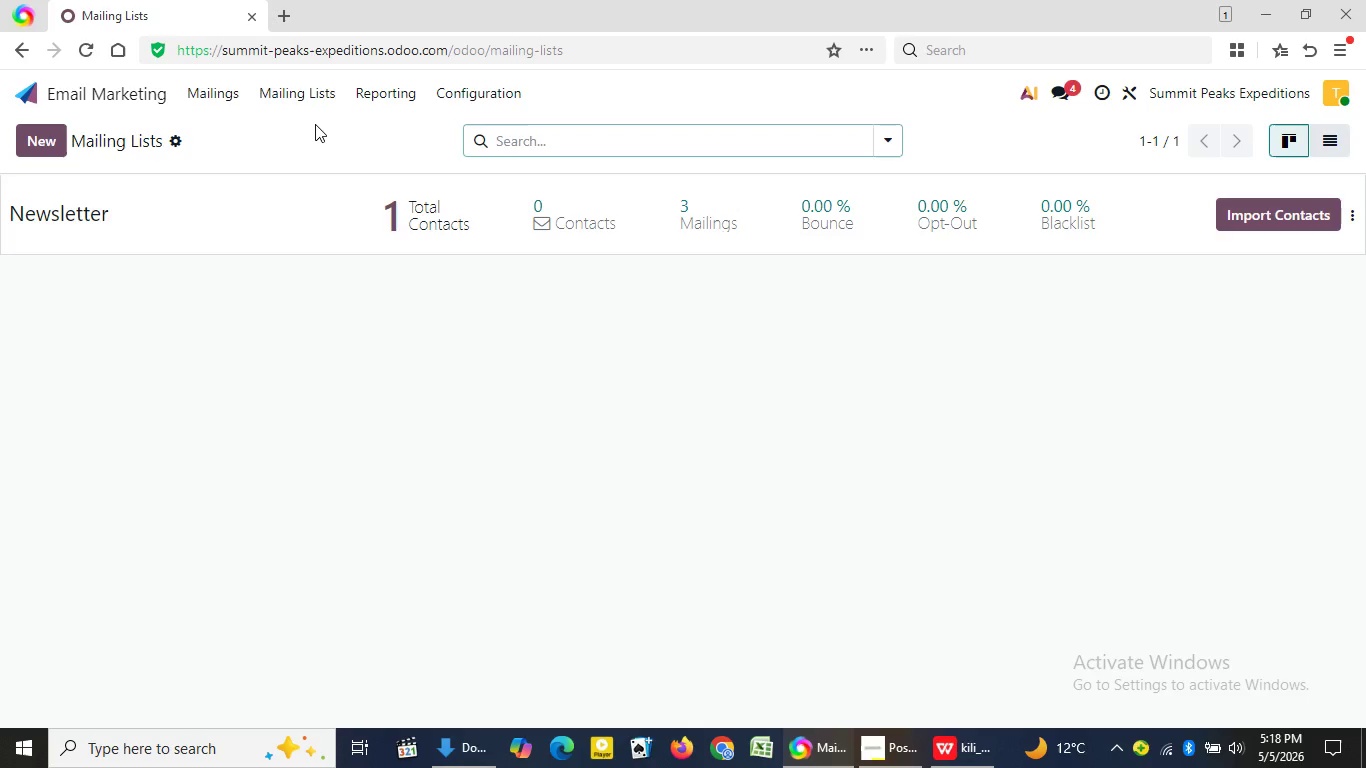 
left_click([298, 240])
 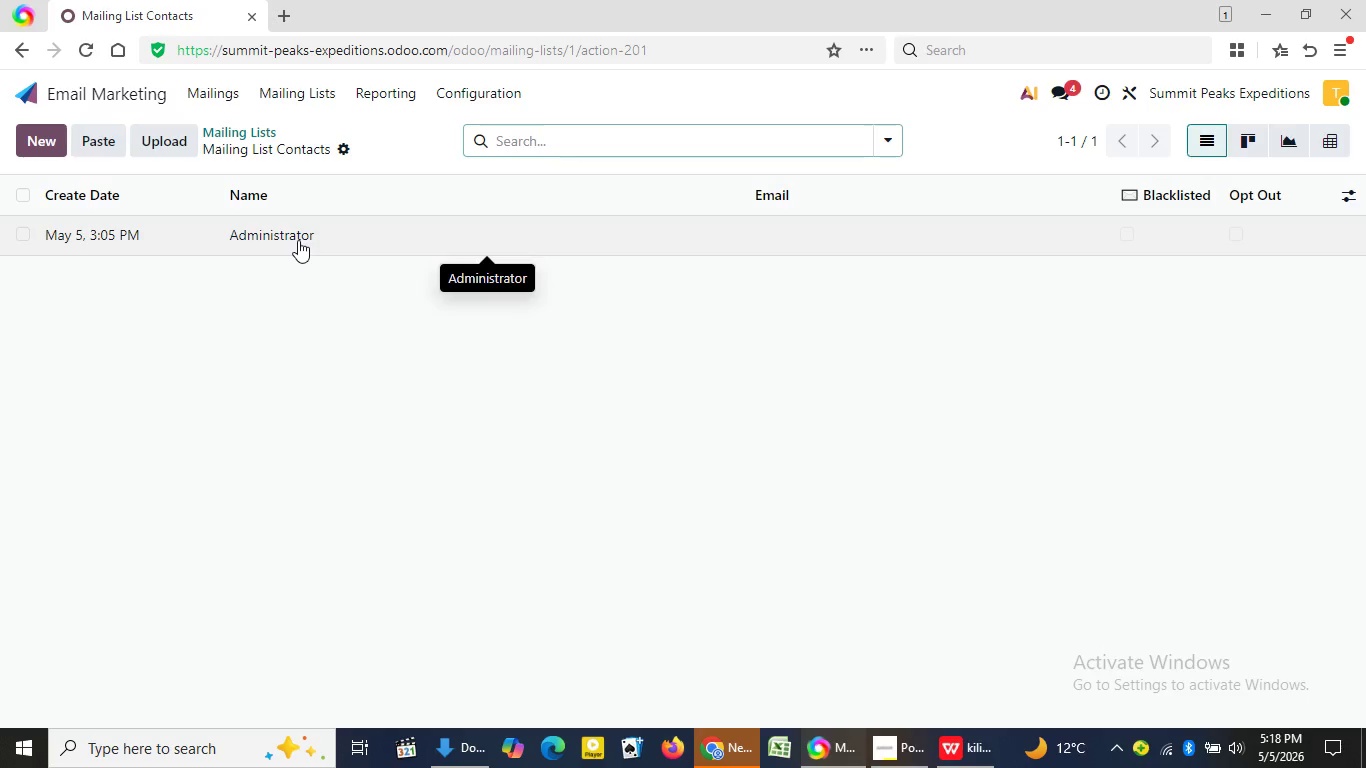 
wait(16.62)
 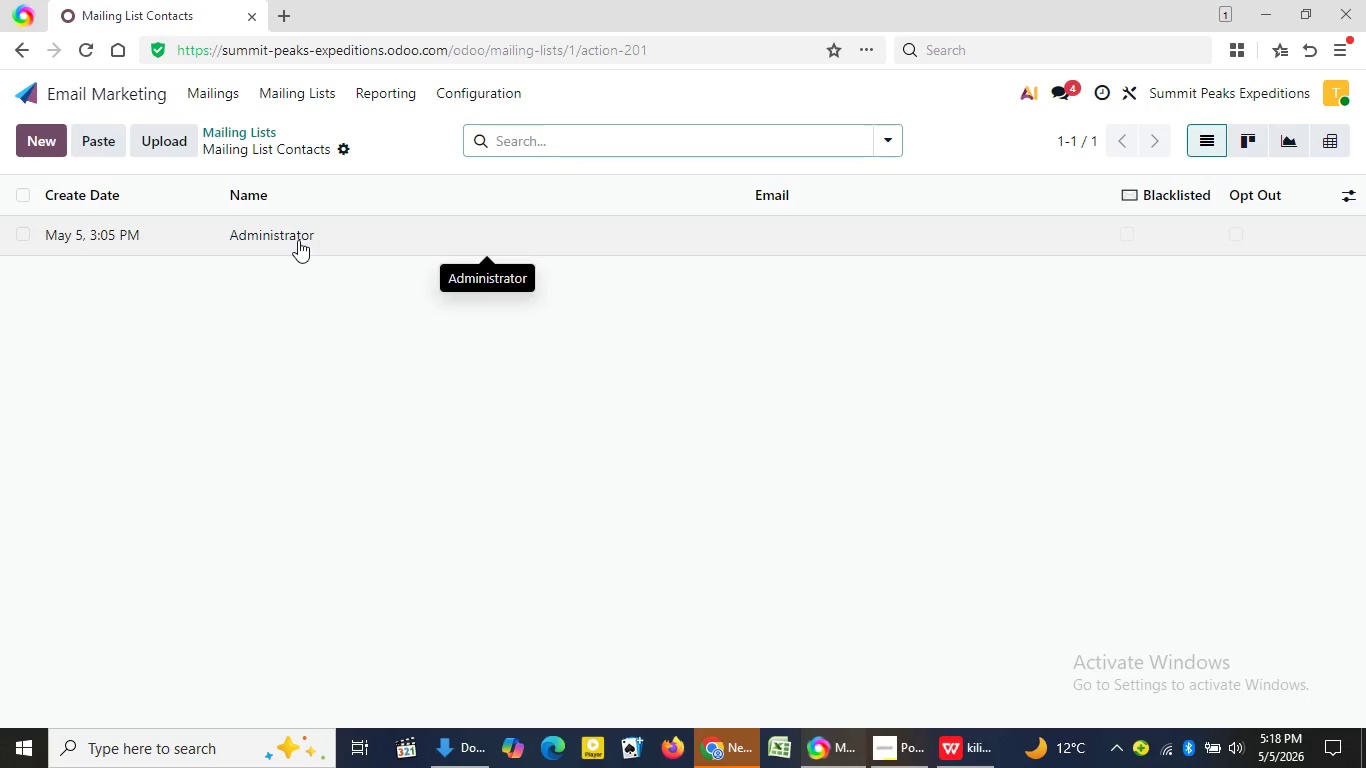 
left_click([298, 240])
 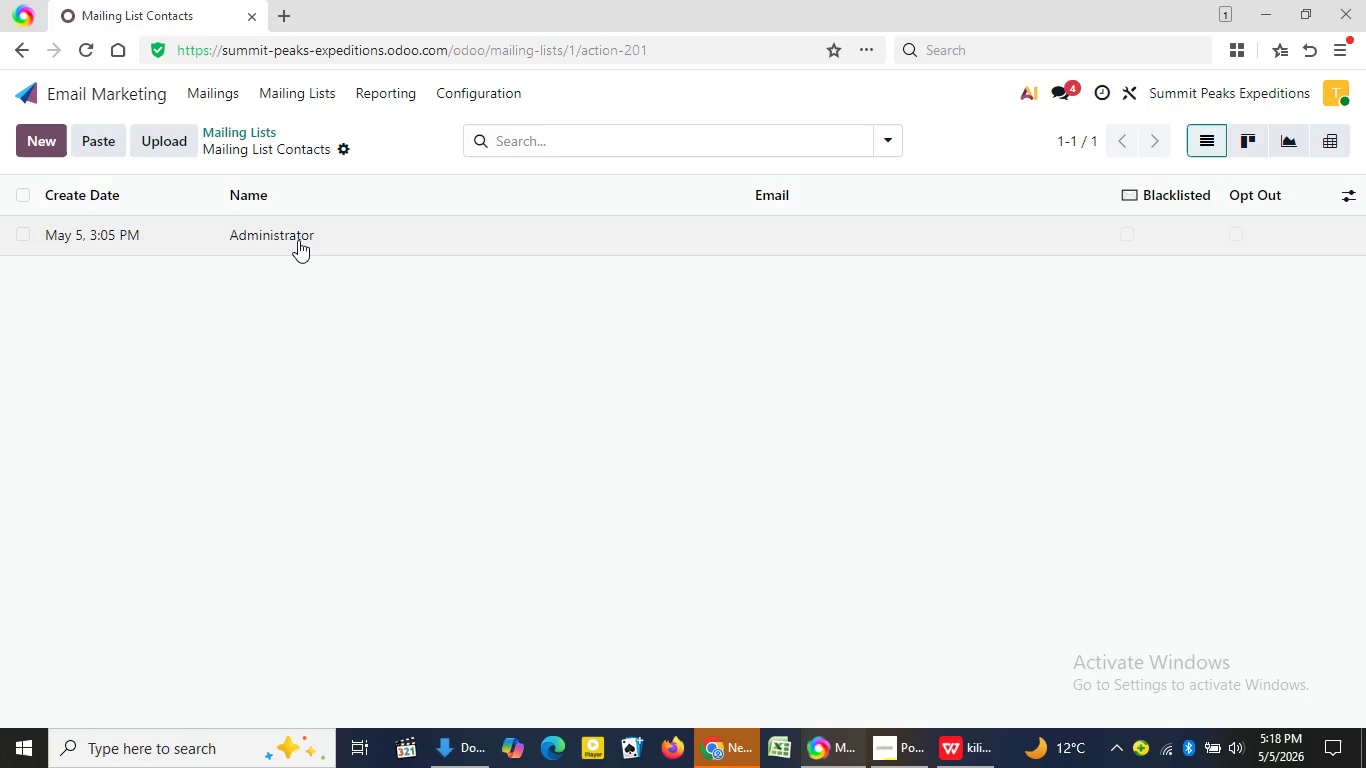 
left_click([724, 749])
 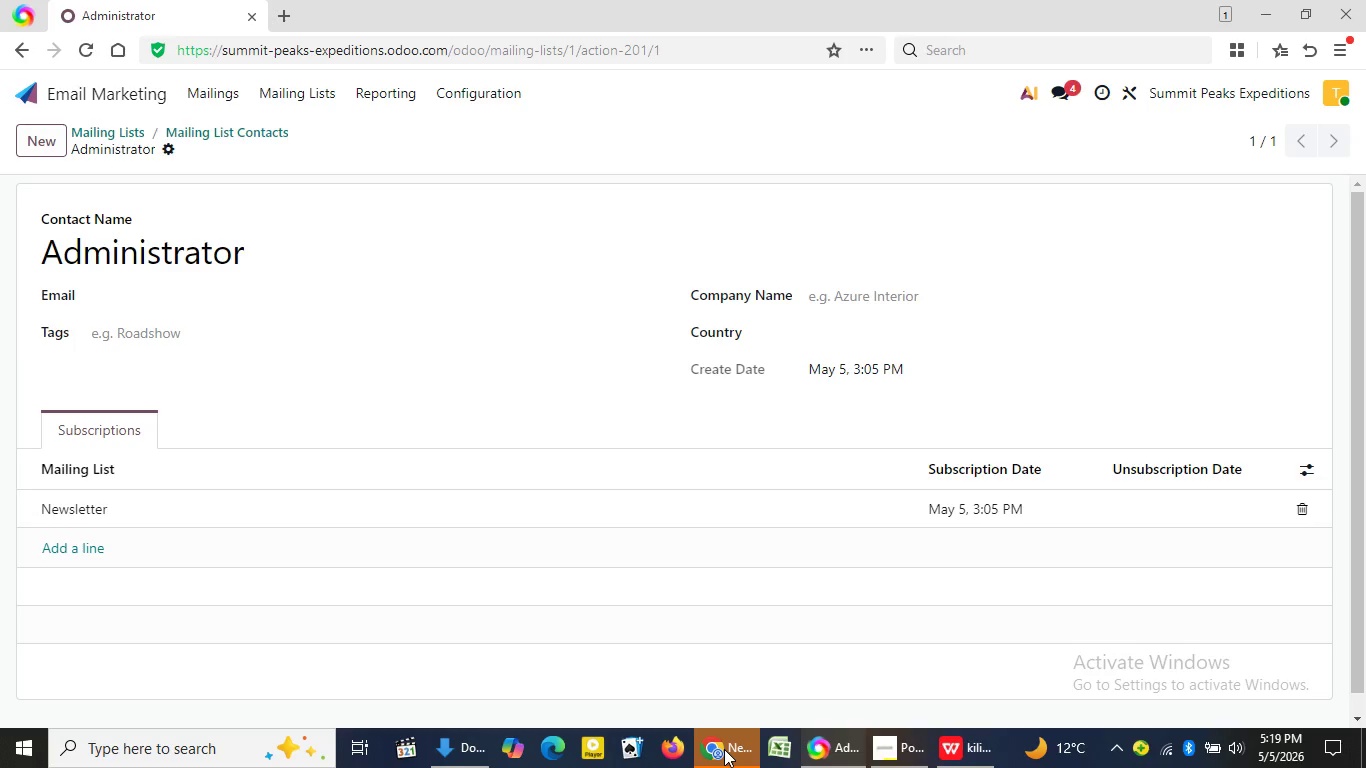 
wait(8.69)
 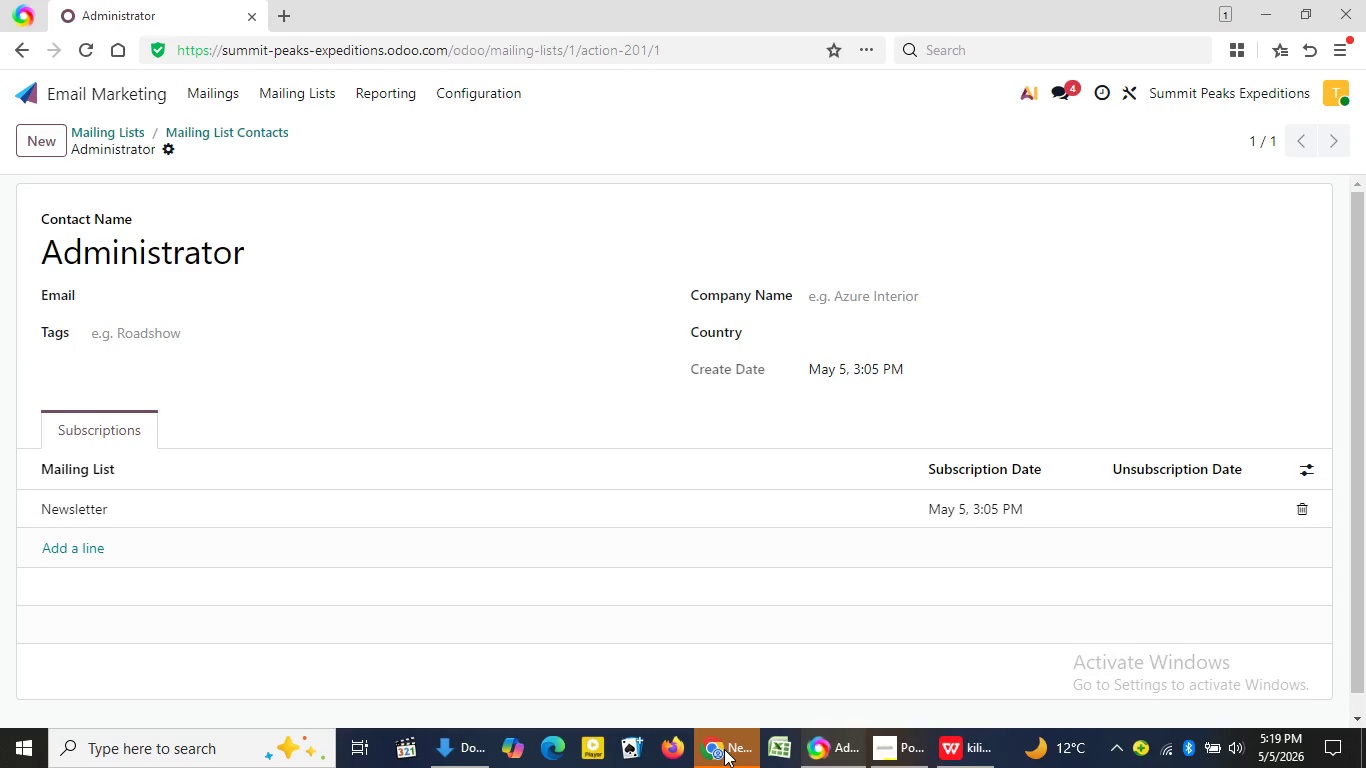 
left_click([884, 752])
 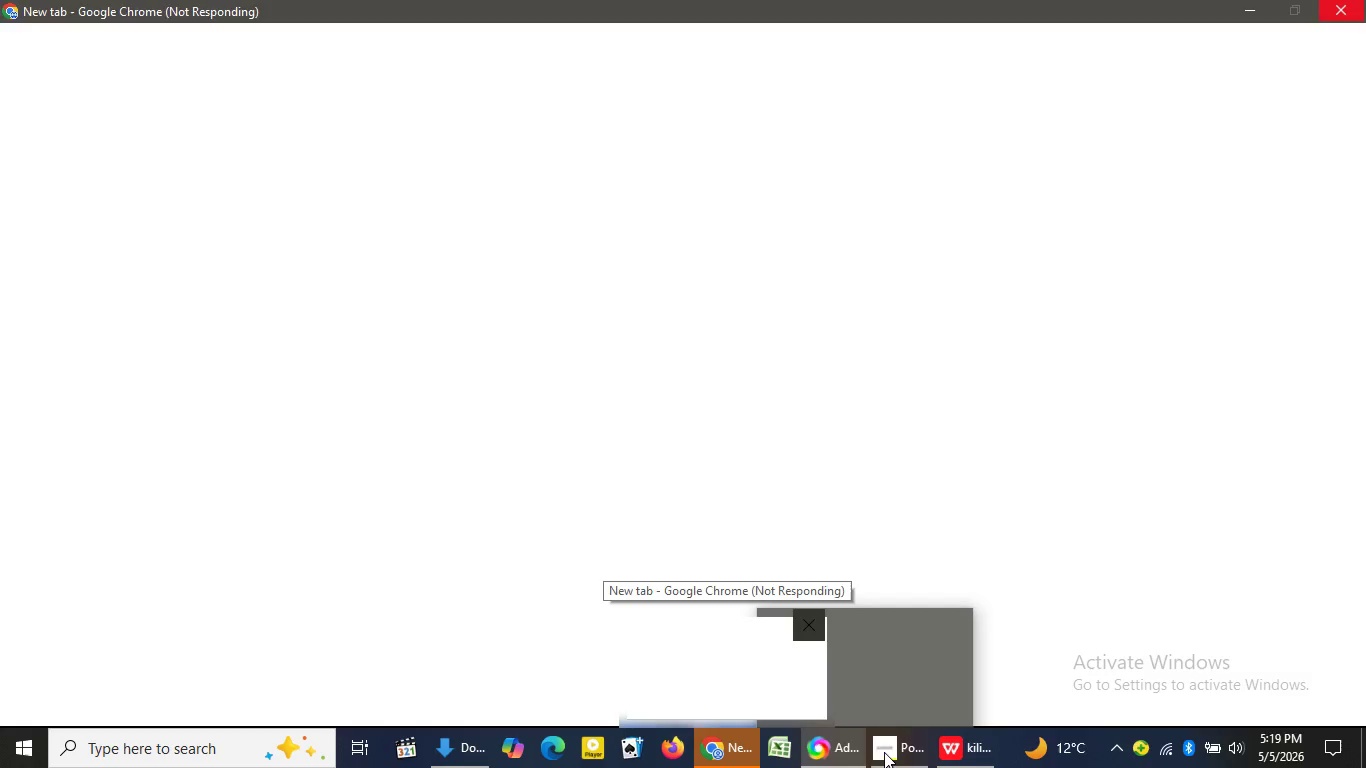 
wait(9.44)
 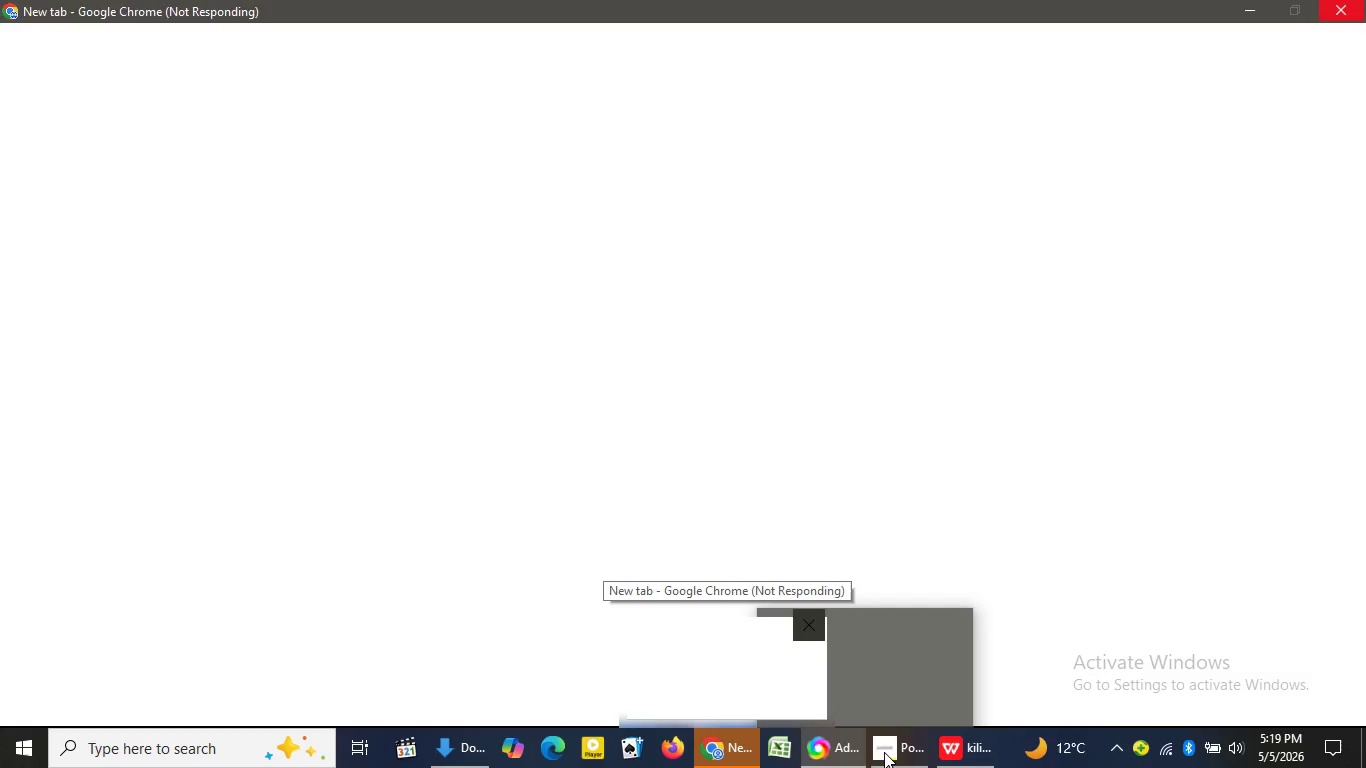 
left_click([956, 755])
 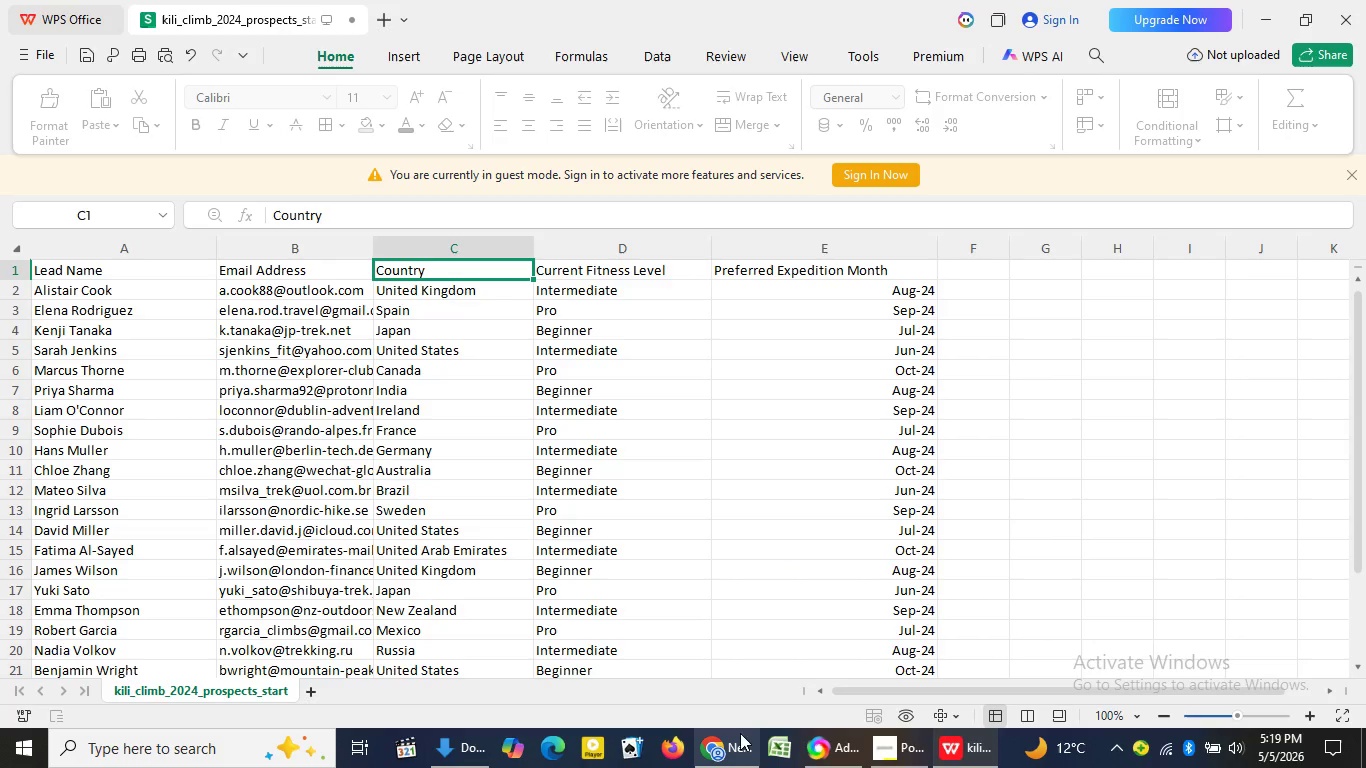 
left_click([732, 747])
 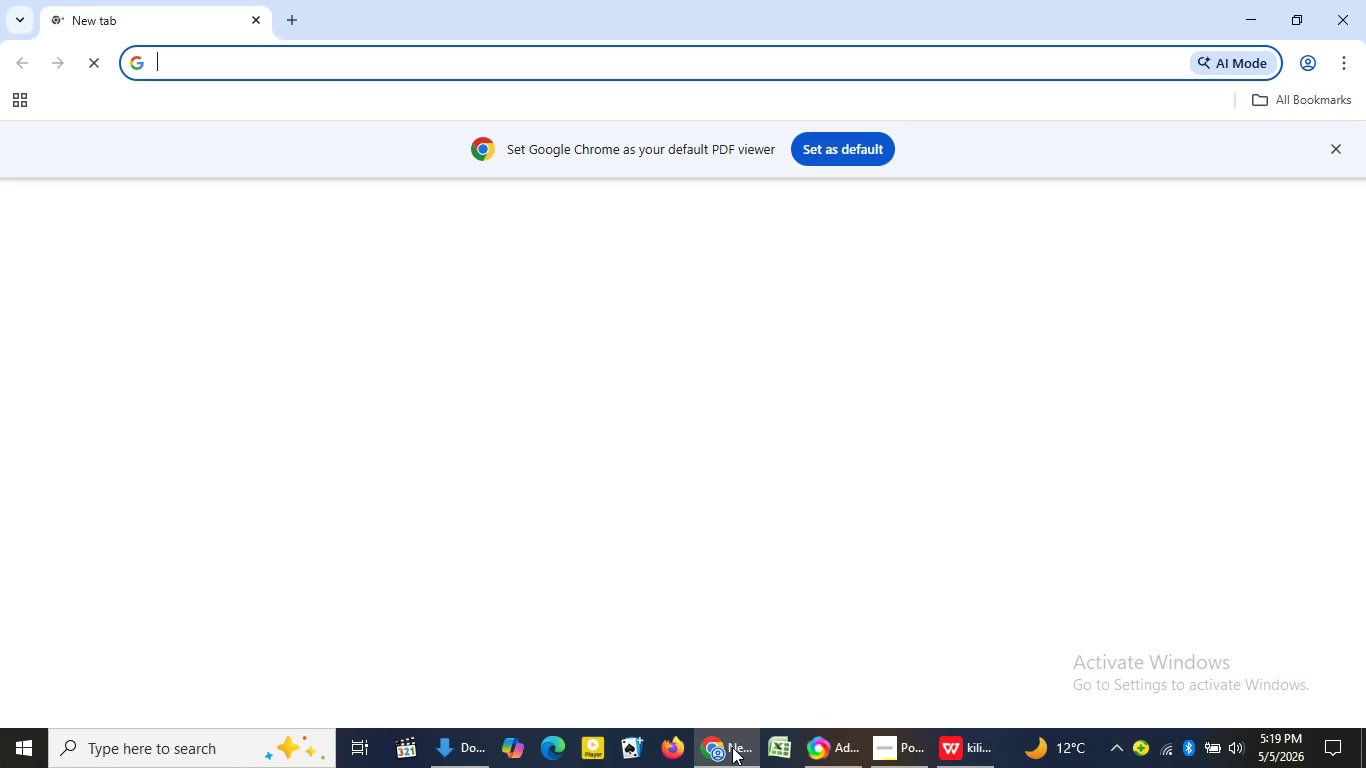 
wait(16.22)
 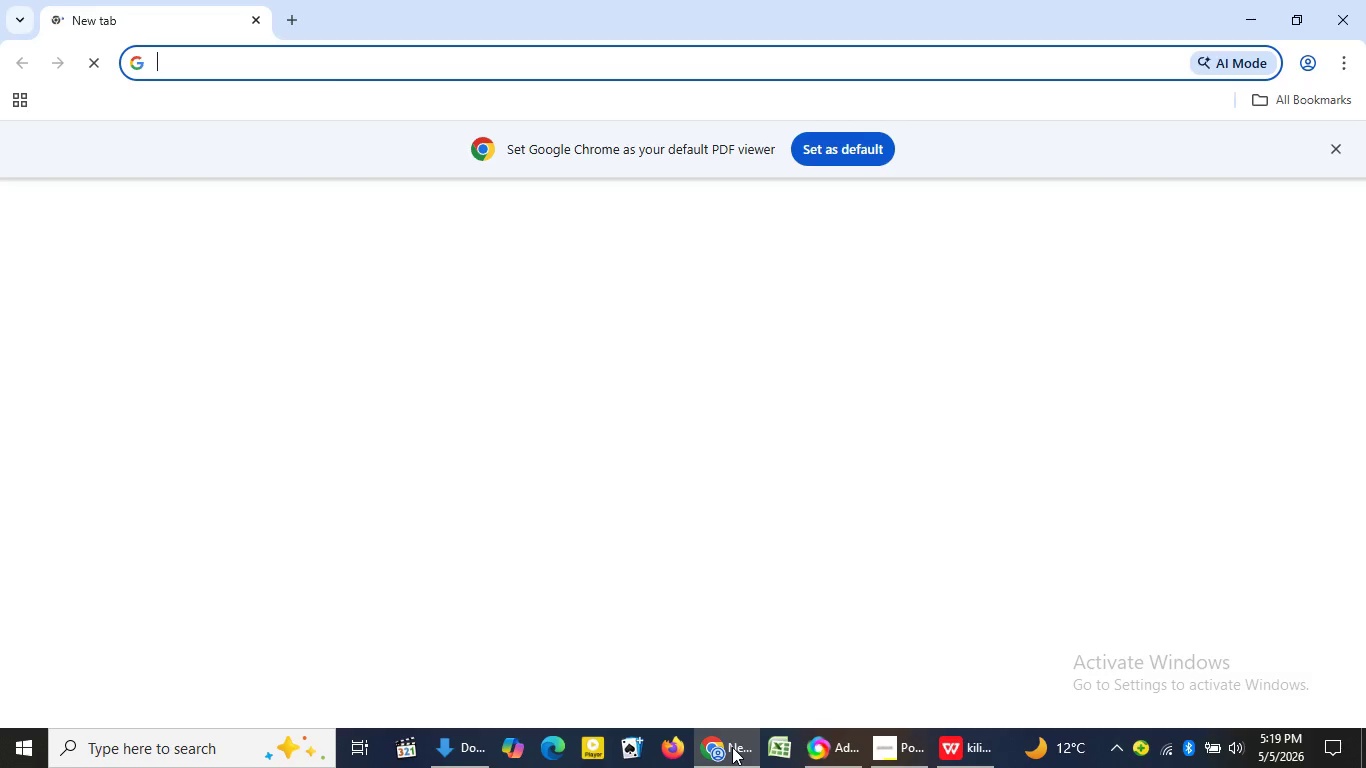 
left_click([1354, 1])
 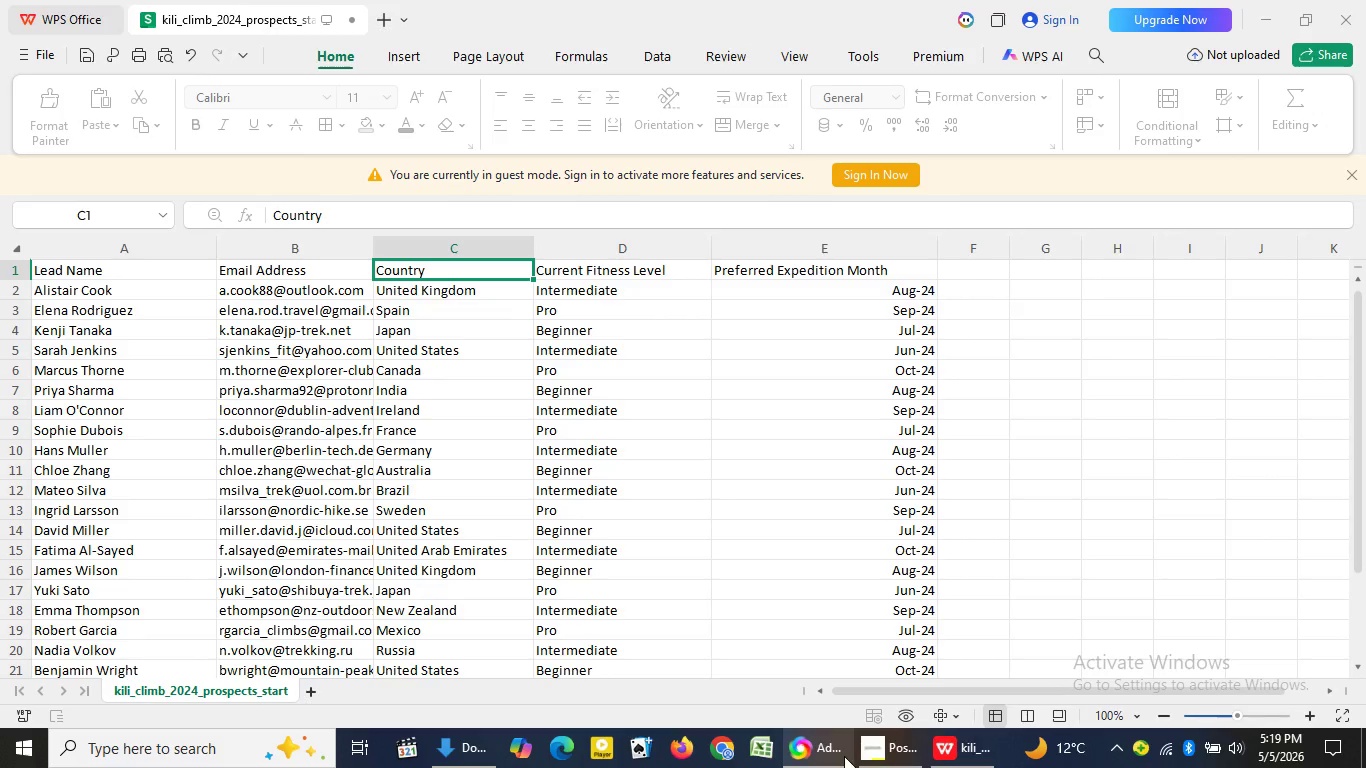 
left_click([844, 756])
 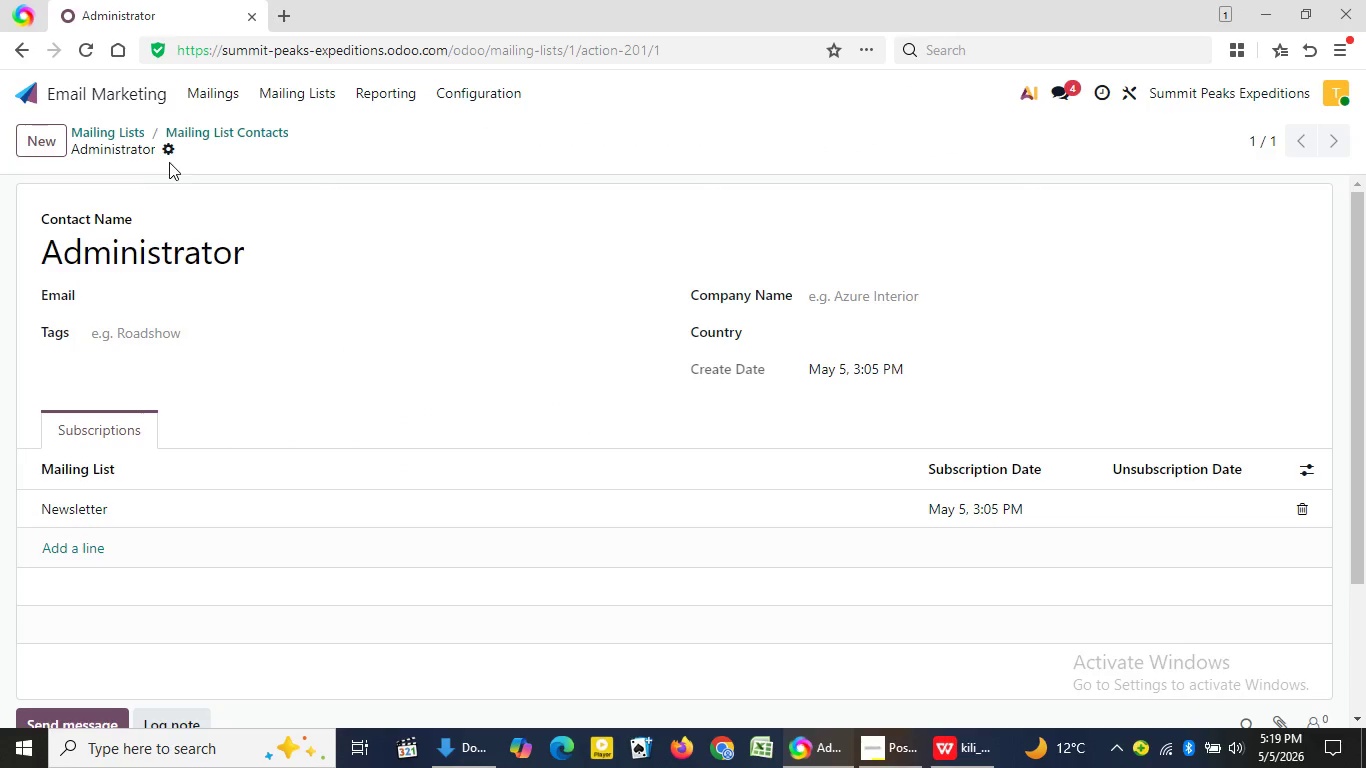 
left_click([168, 152])
 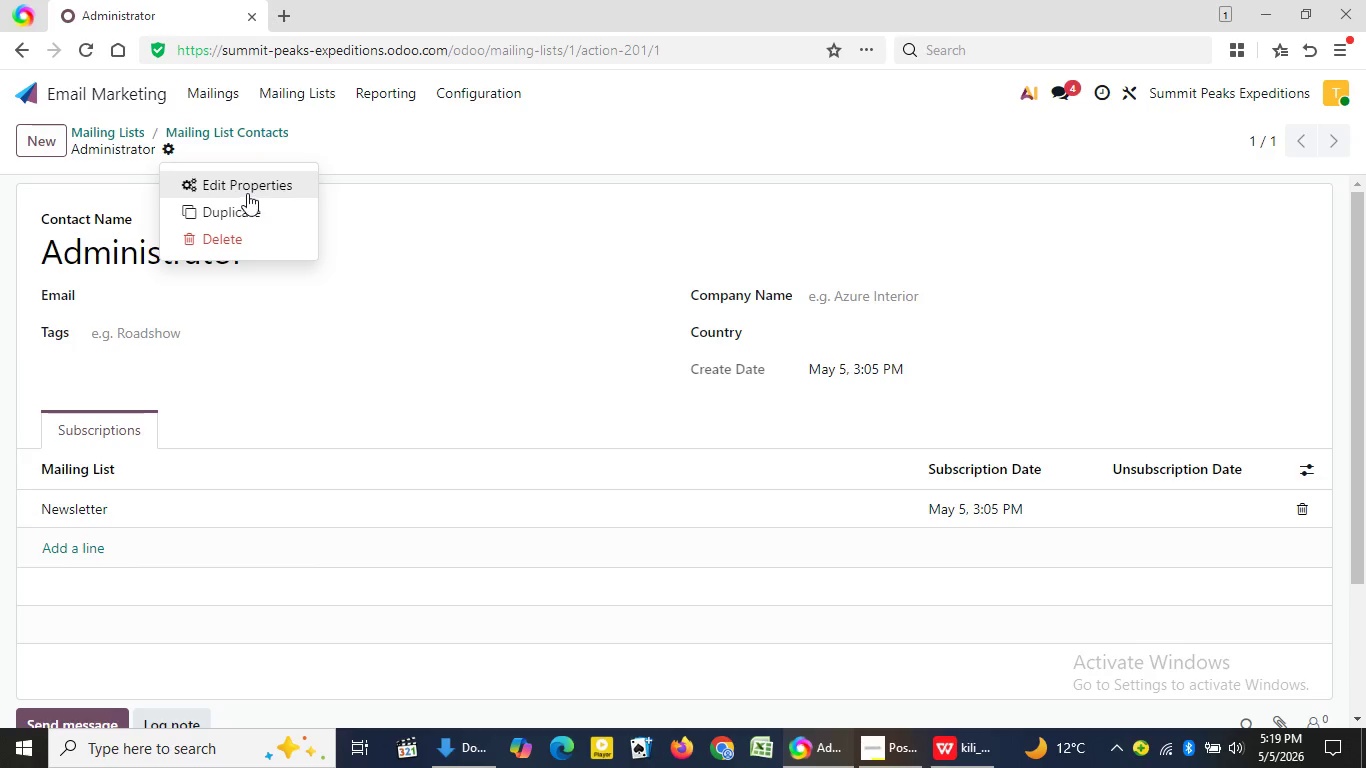 
left_click([254, 190])
 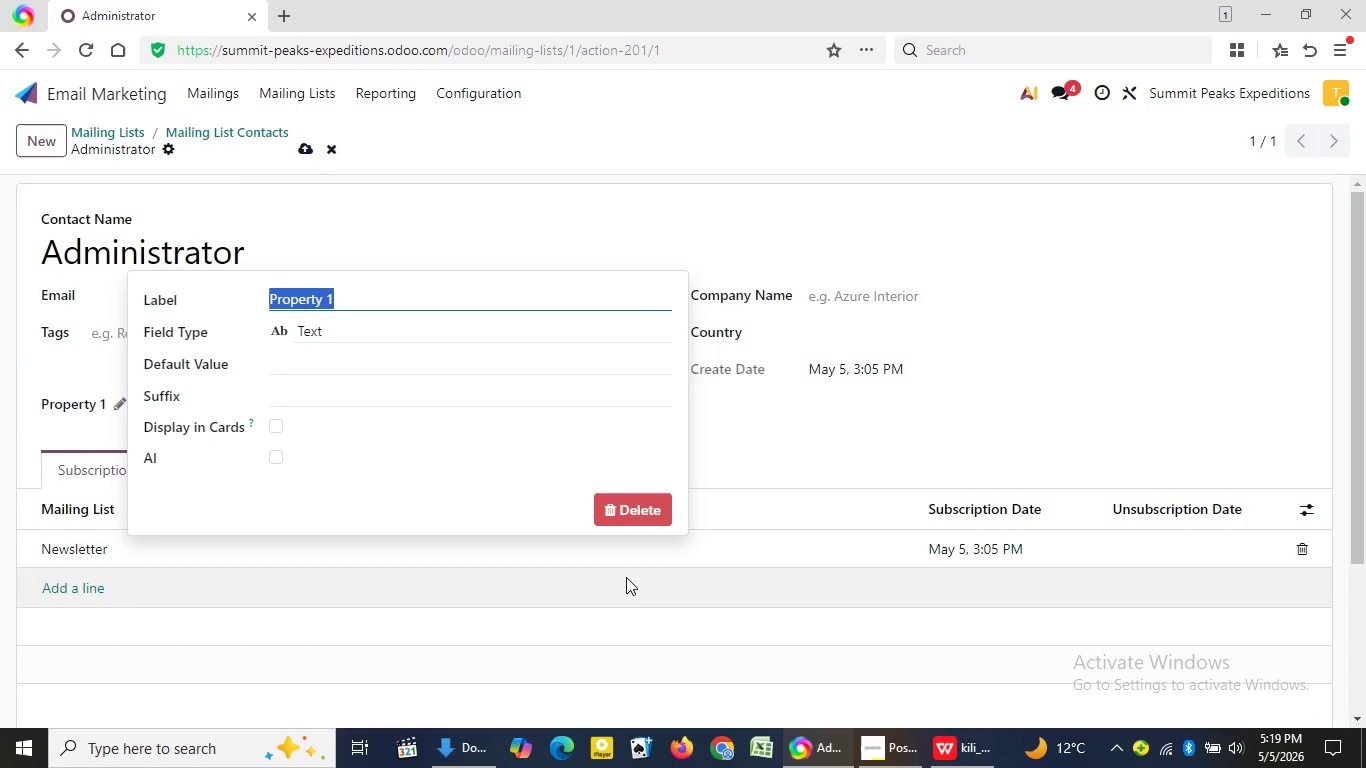 
wait(5.11)
 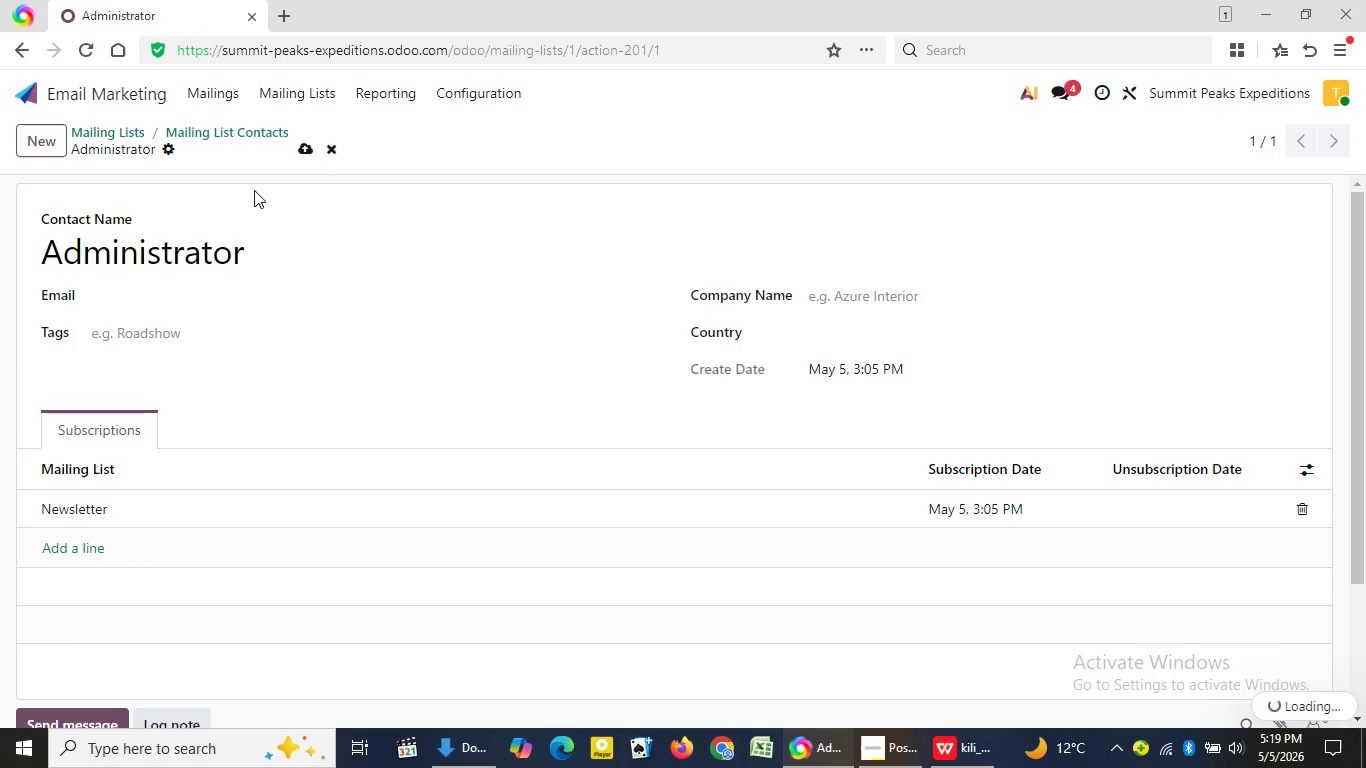 
left_click([966, 767])
 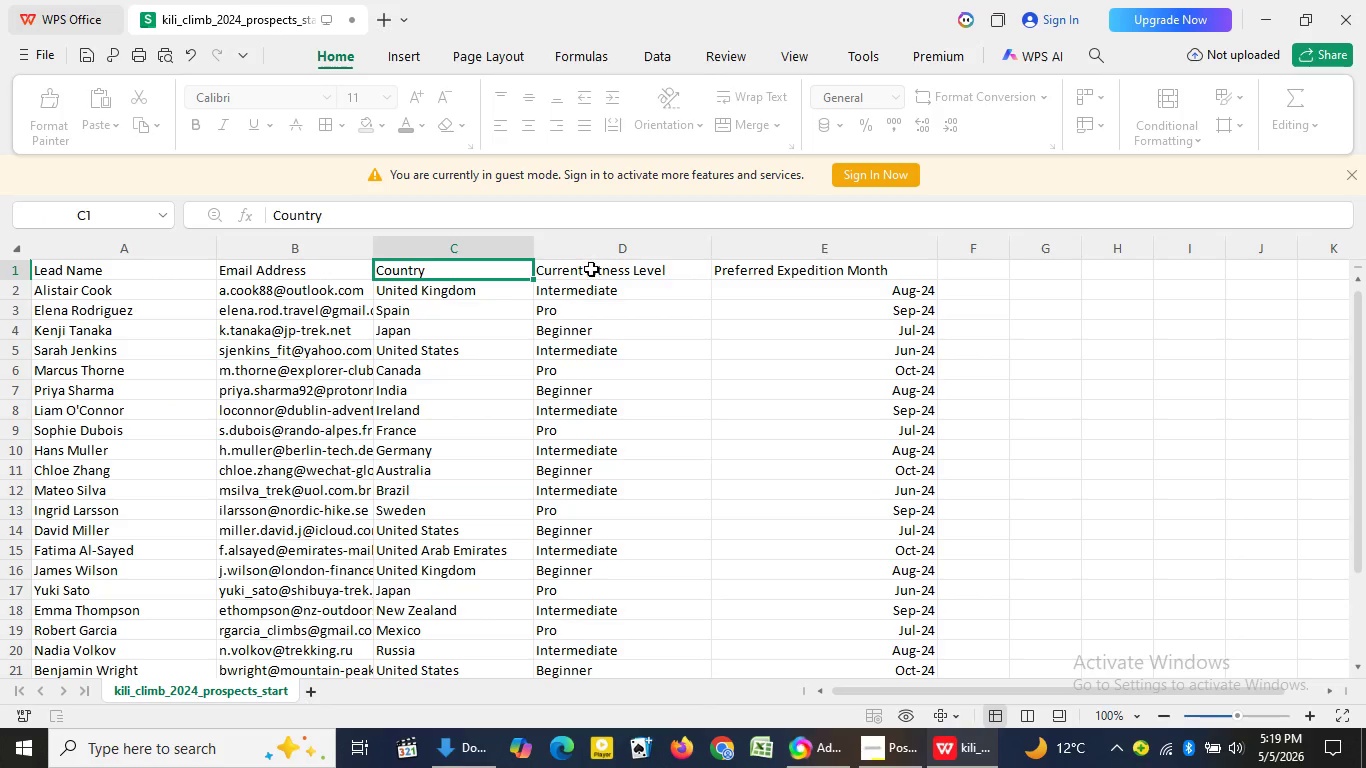 
left_click([591, 269])
 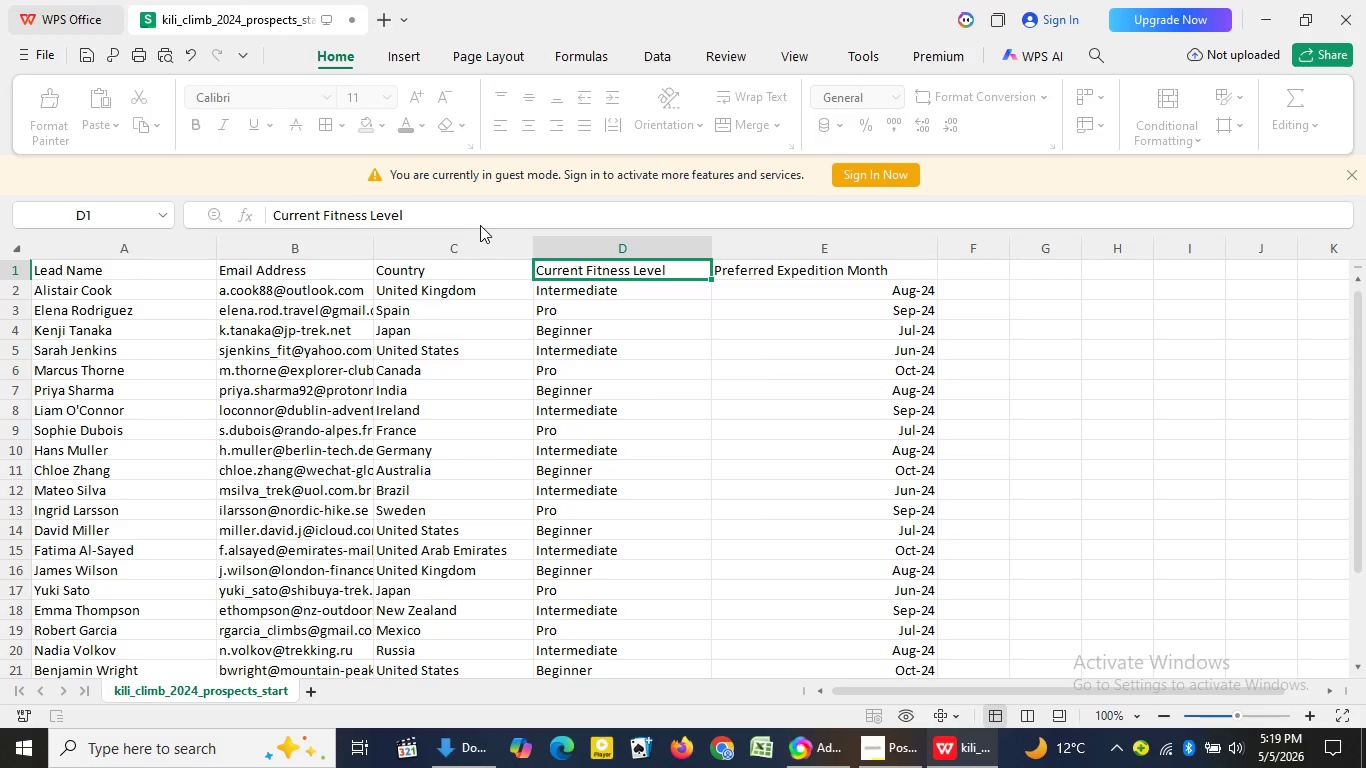 
left_click_drag(start_coordinate=[472, 214], to_coordinate=[287, 201])
 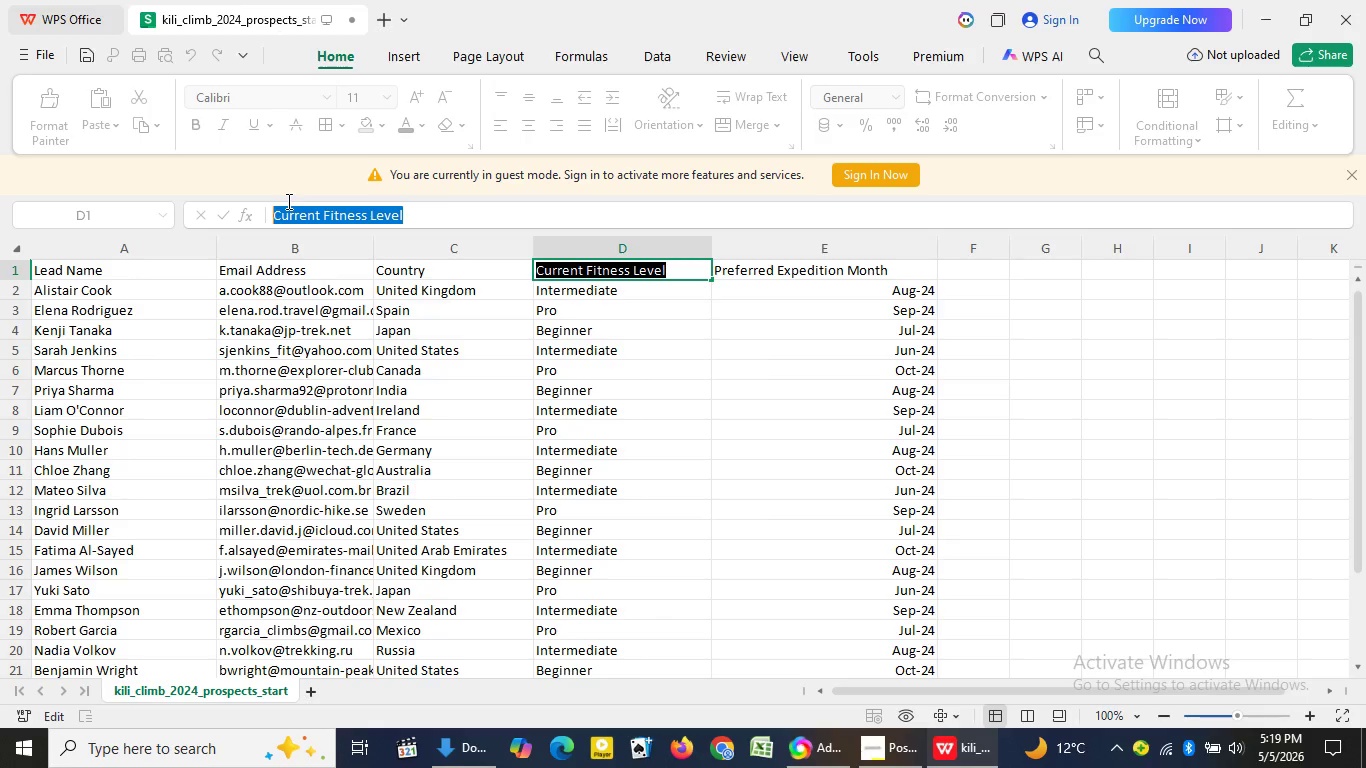 
key(Control+C)
 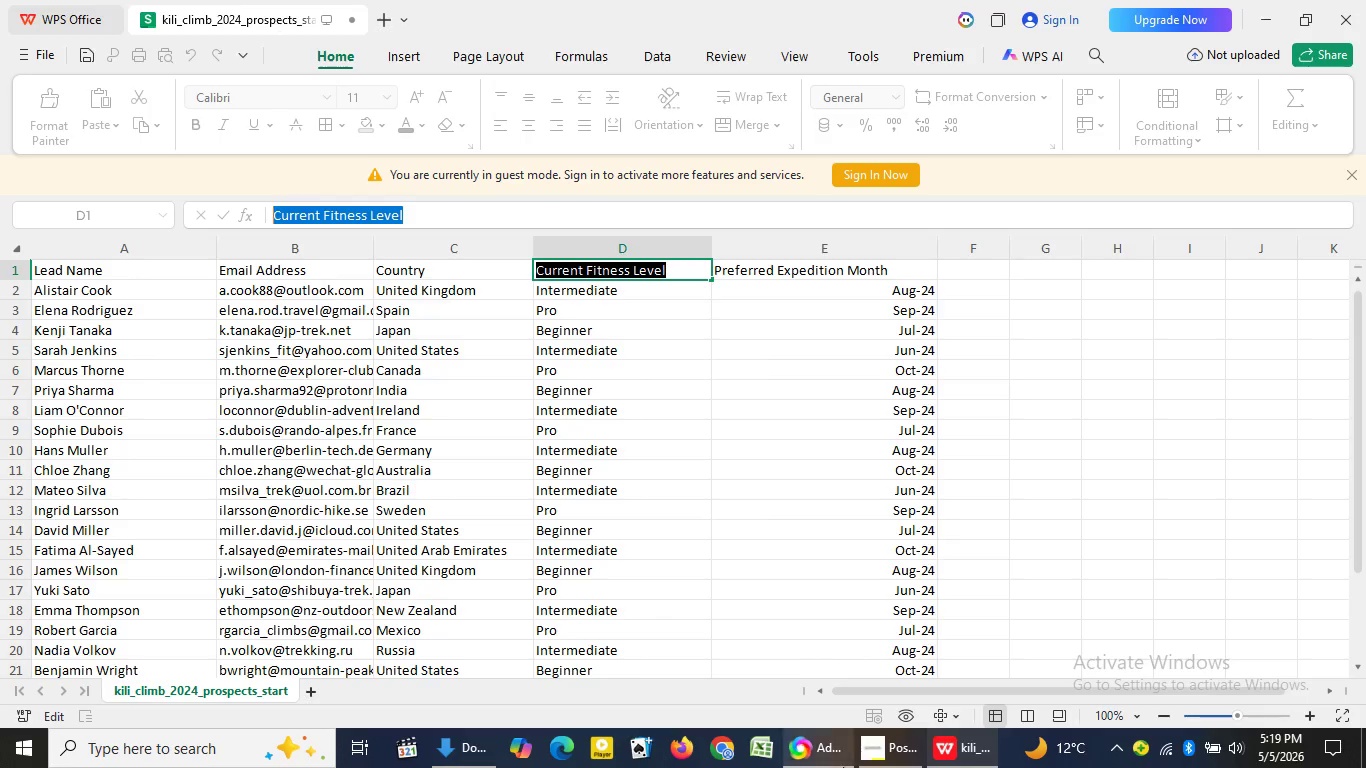 
left_click([843, 767])
 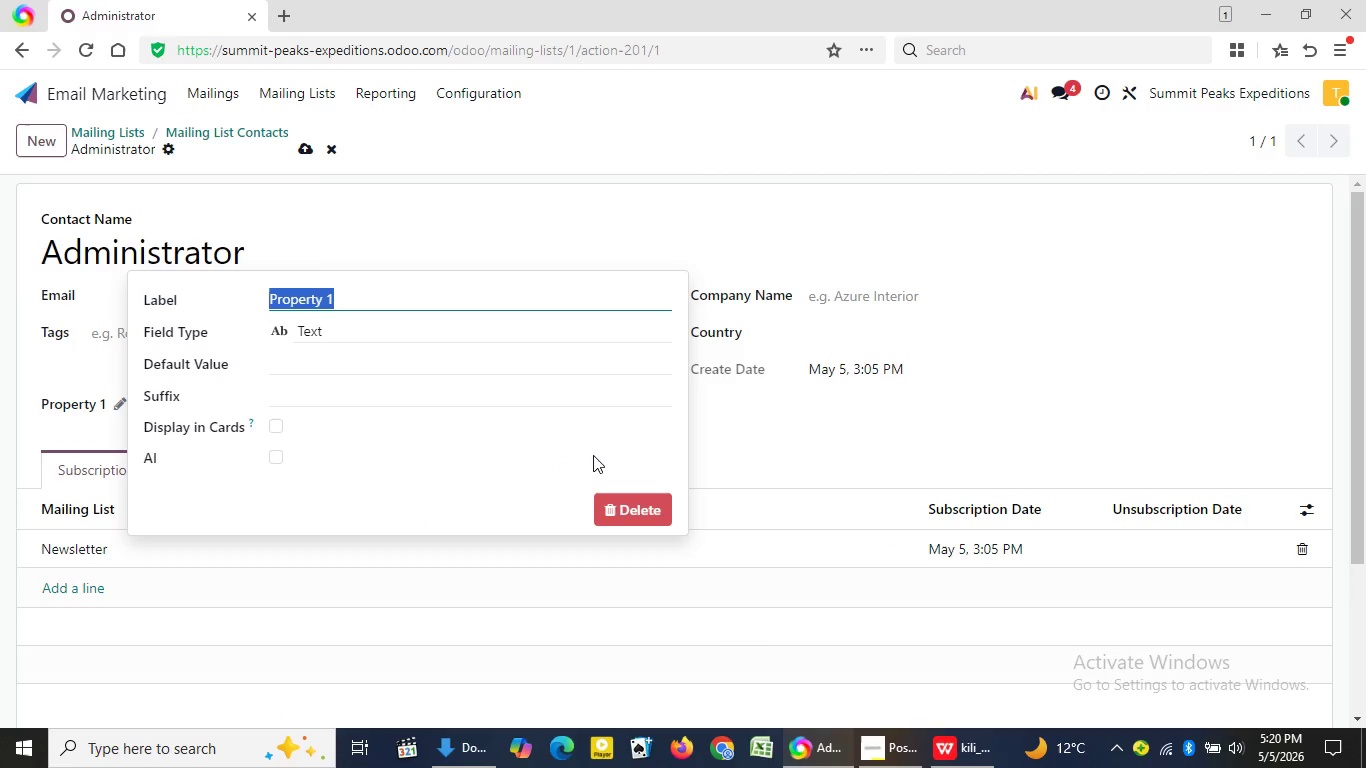 
key(Control+V)
 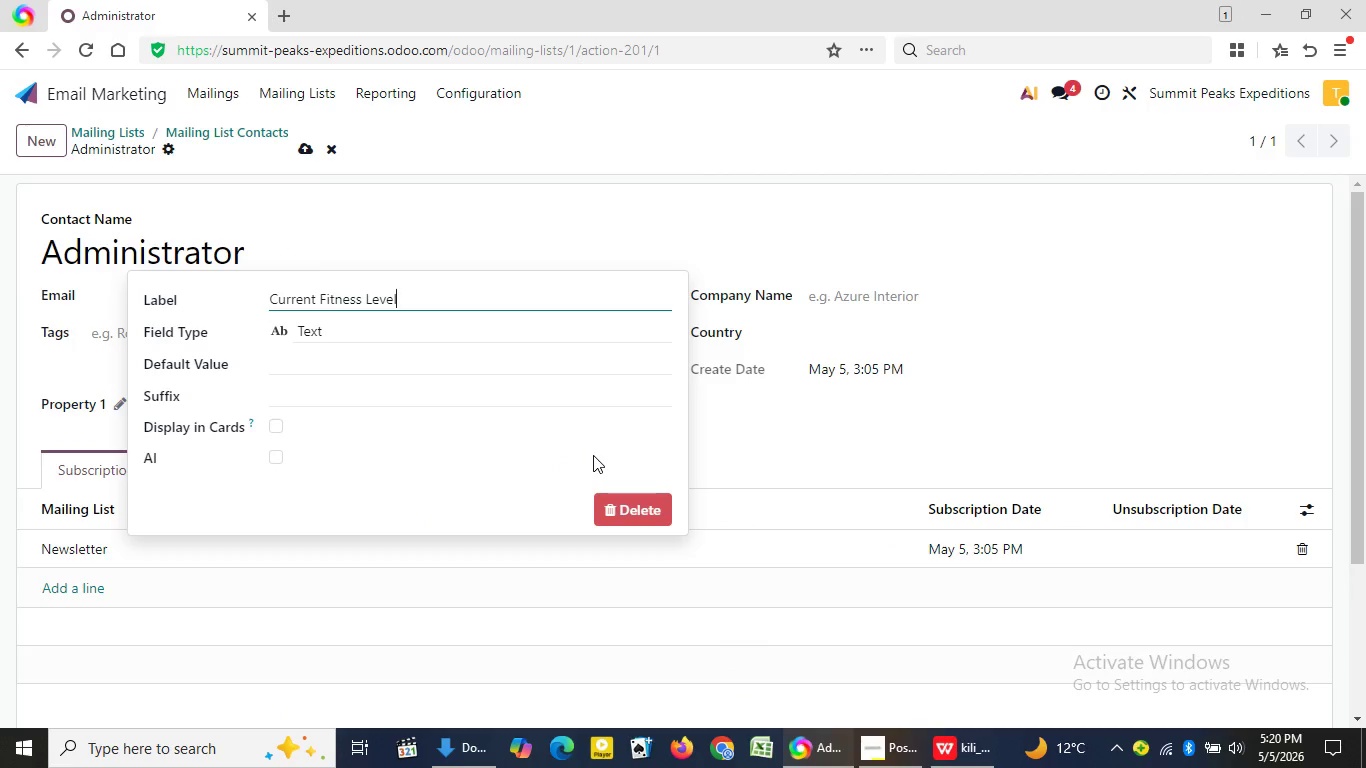 
key(Enter)
 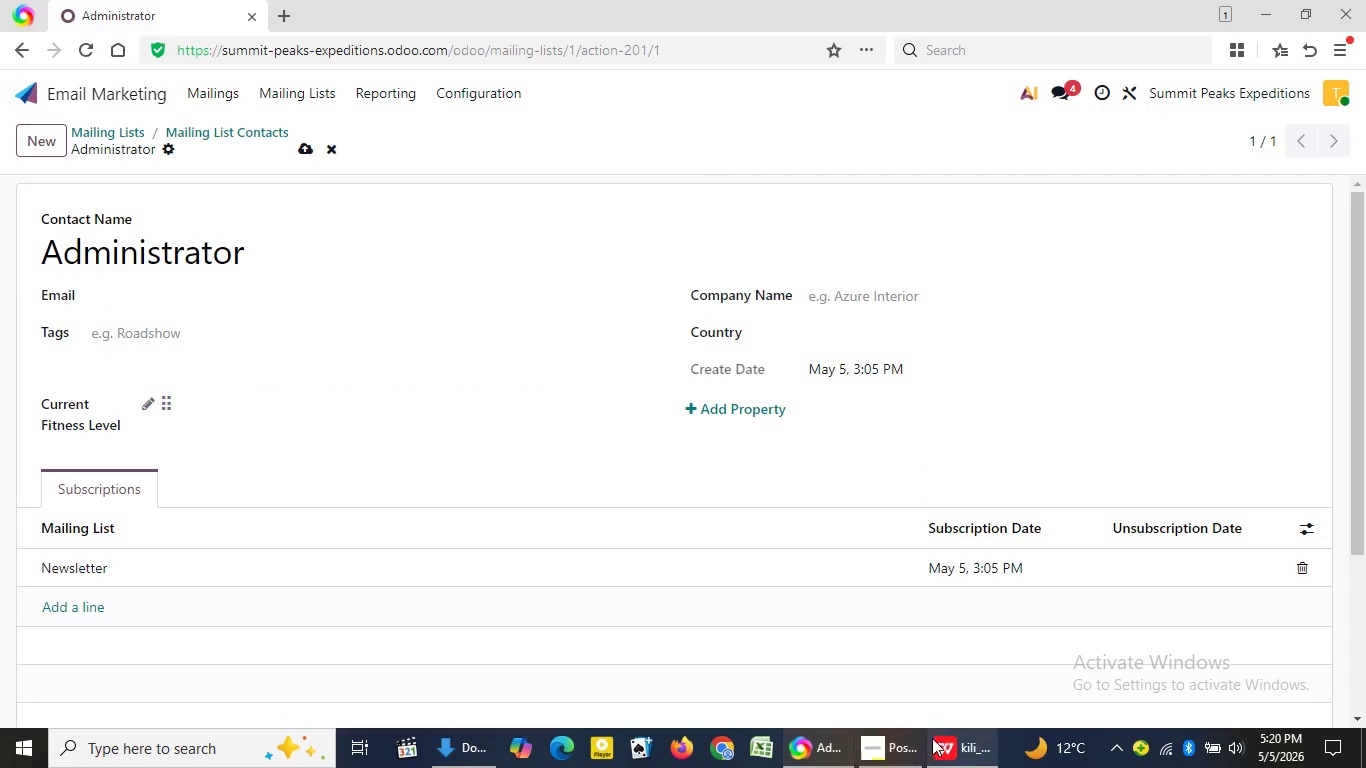 
left_click([942, 745])
 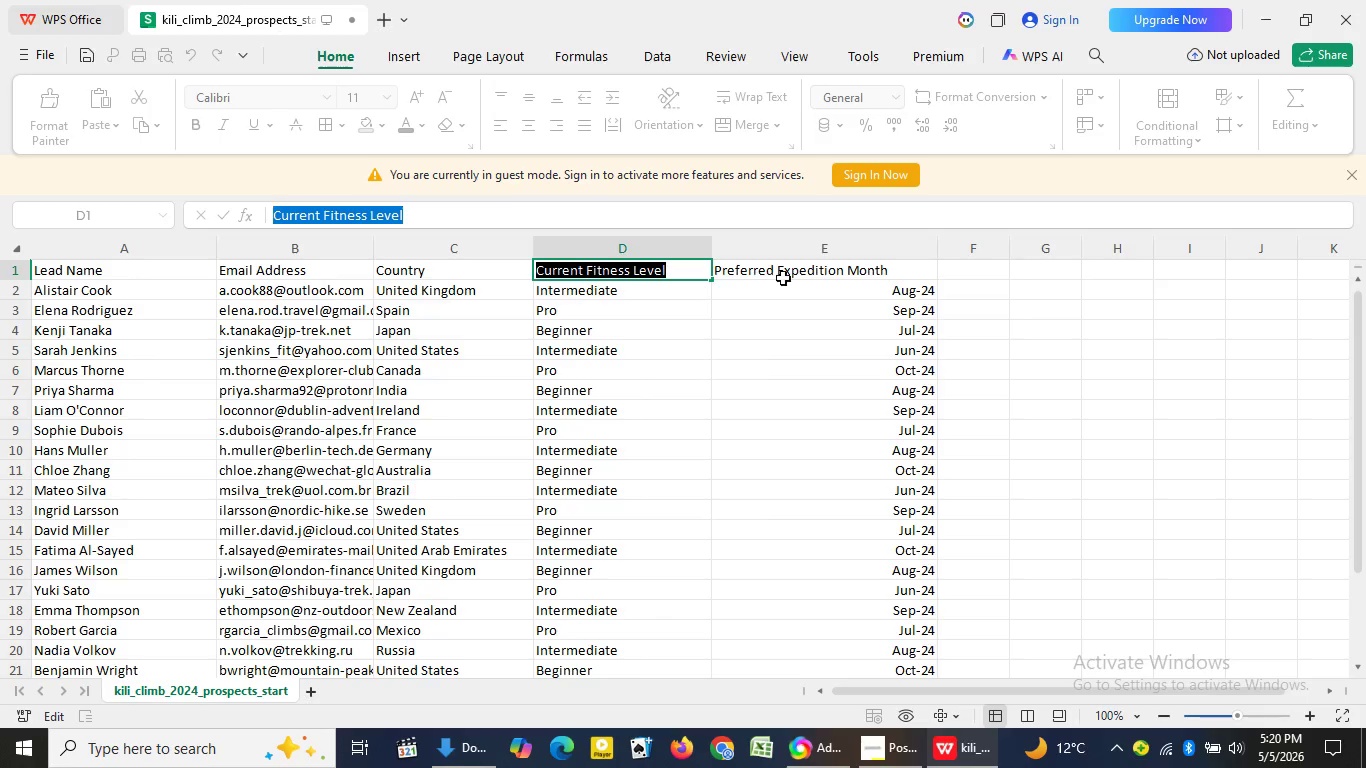 
left_click([796, 273])
 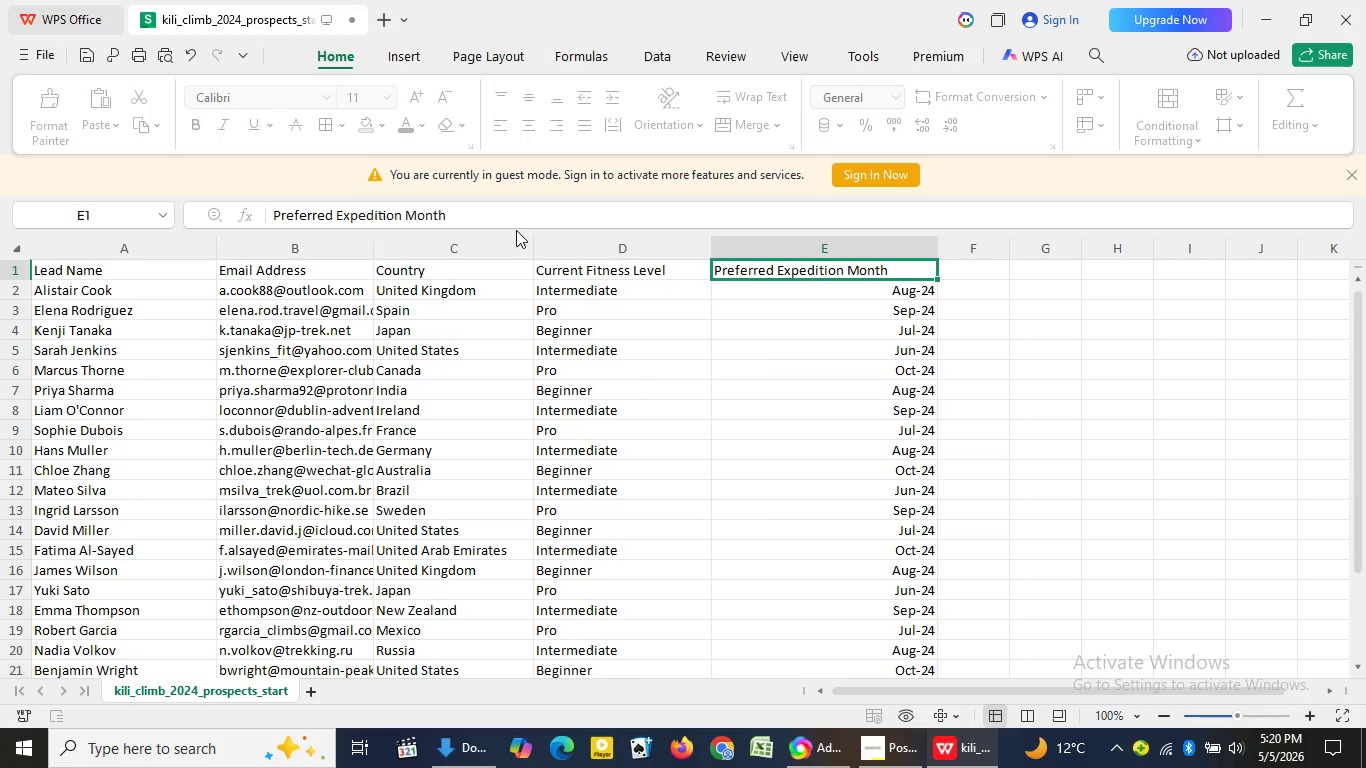 
wait(44.39)
 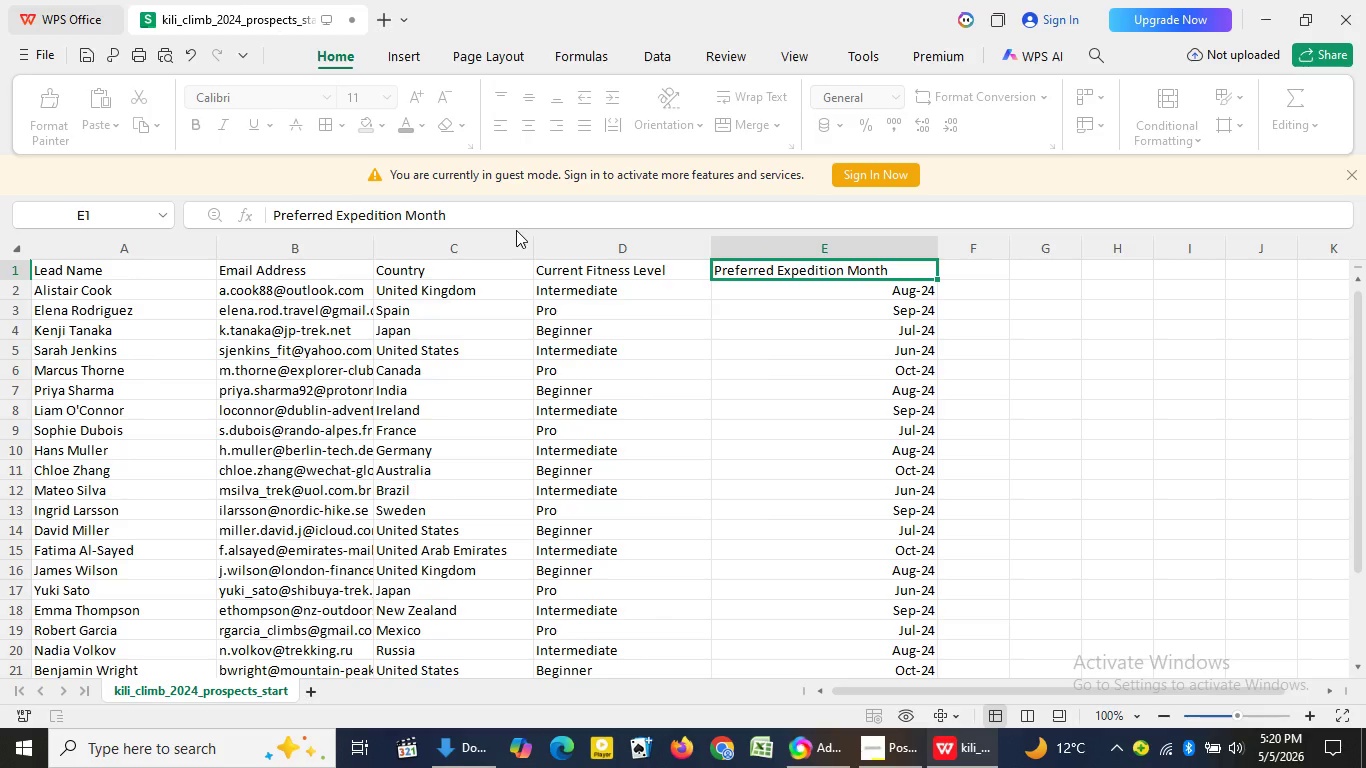 
left_click_drag(start_coordinate=[452, 218], to_coordinate=[270, 216])
 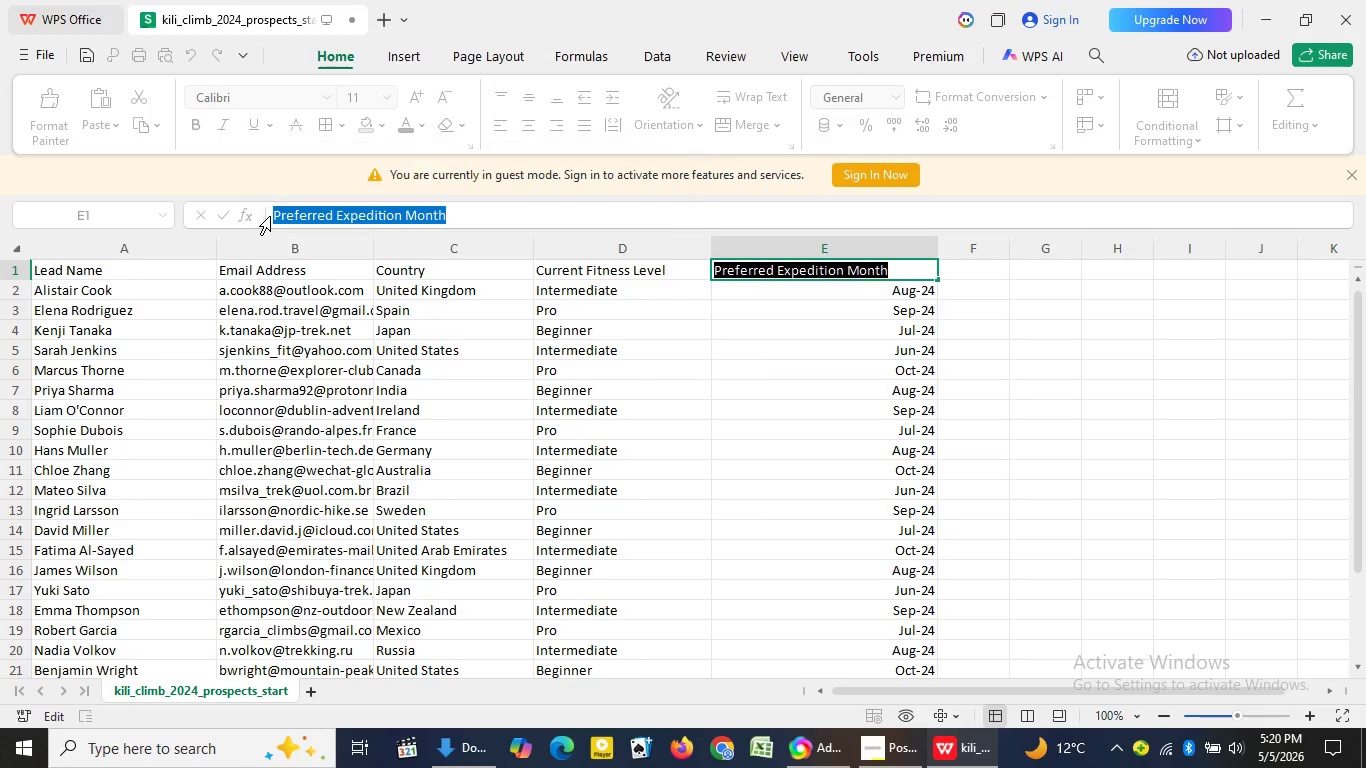 
hold_key(key=ControlLeft, duration=0.95)
 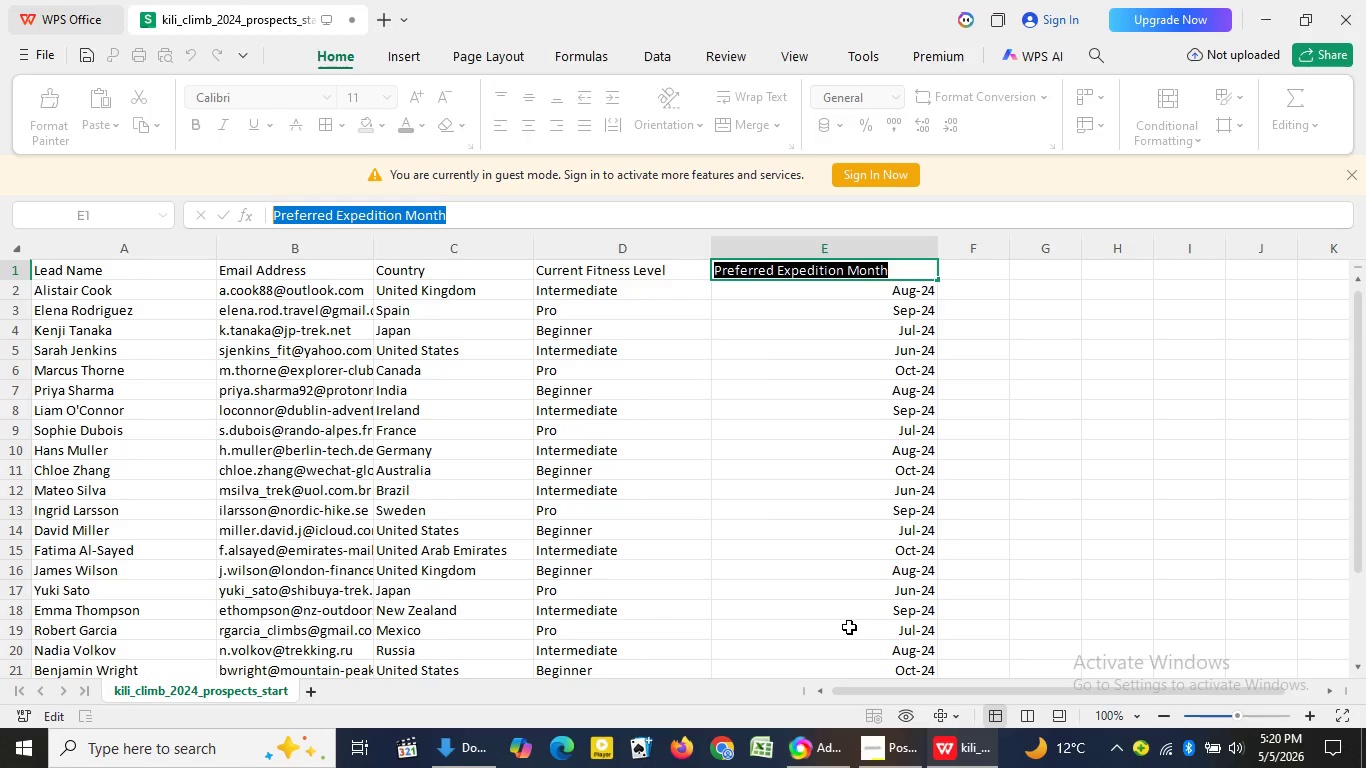 
hold_key(key=C, duration=0.31)
 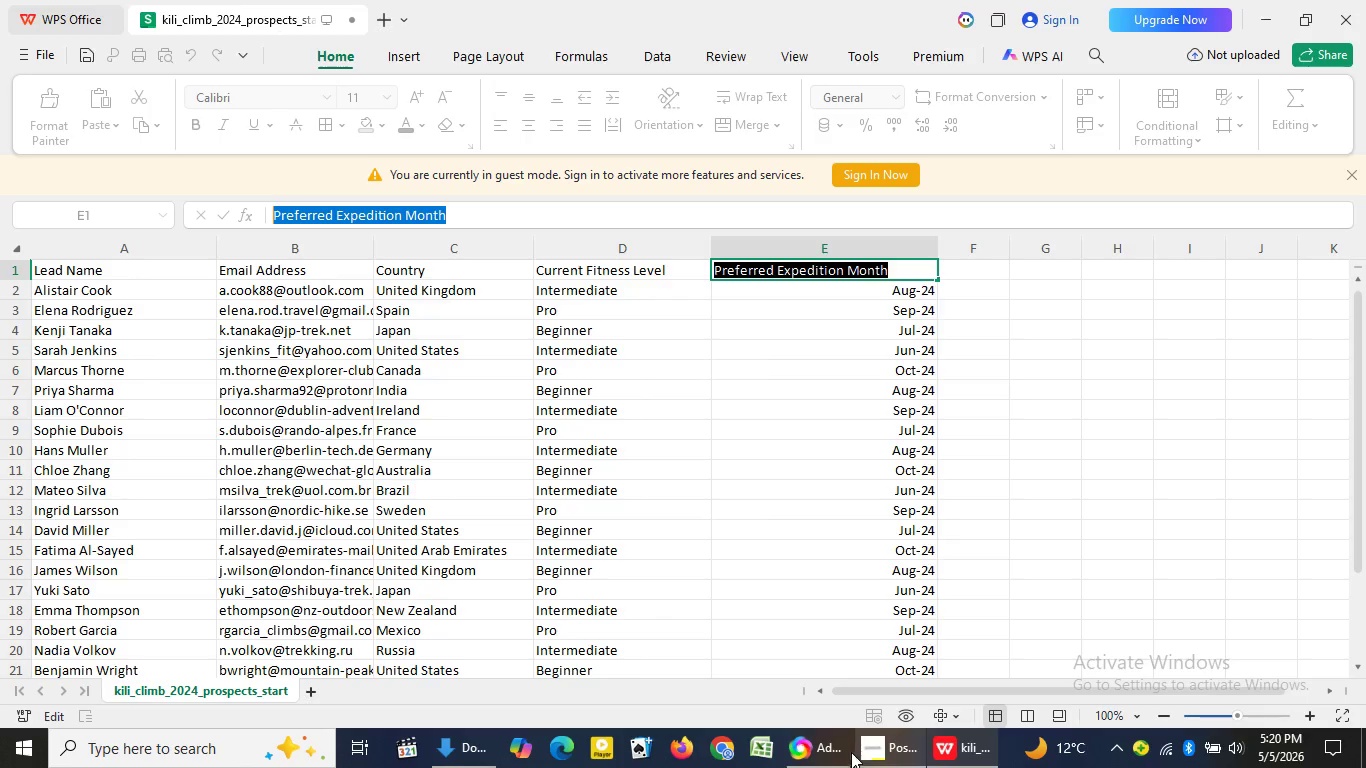 
left_click([836, 749])
 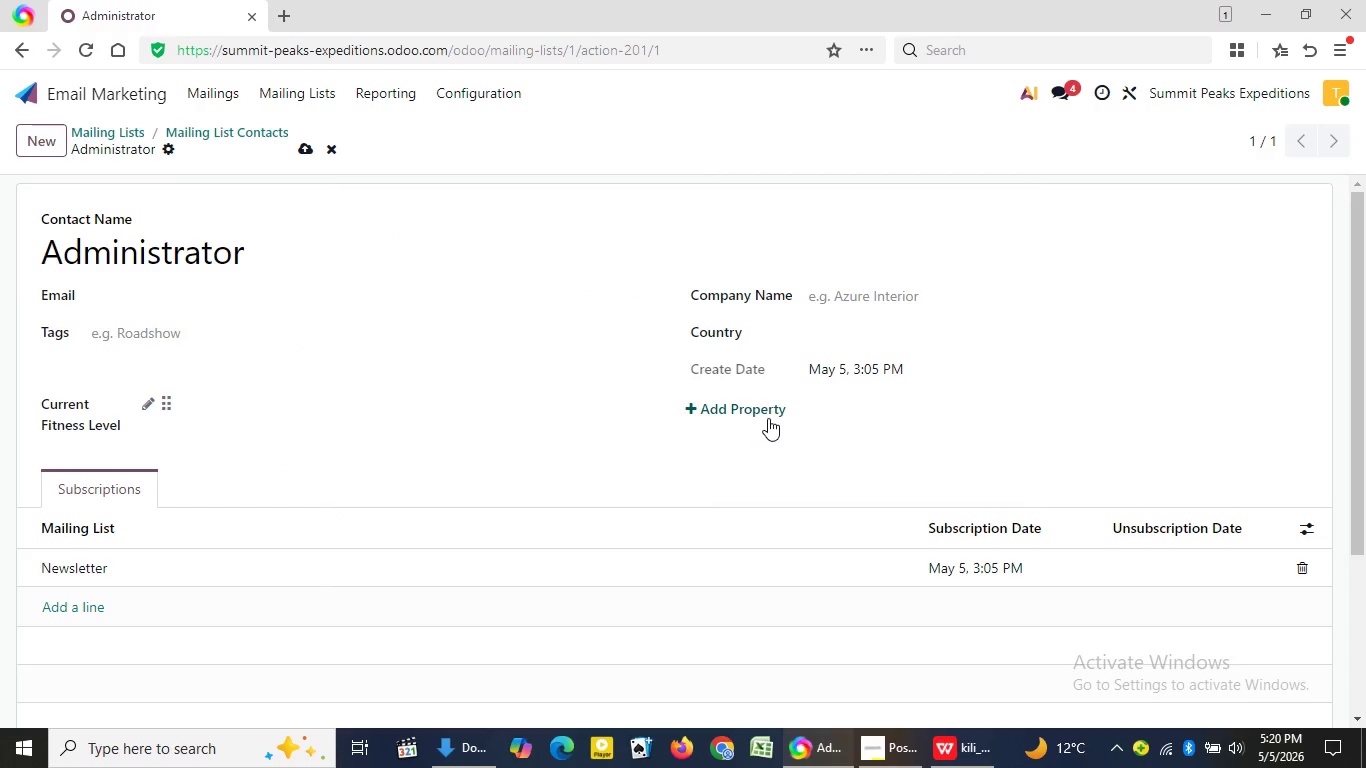 
left_click([768, 416])
 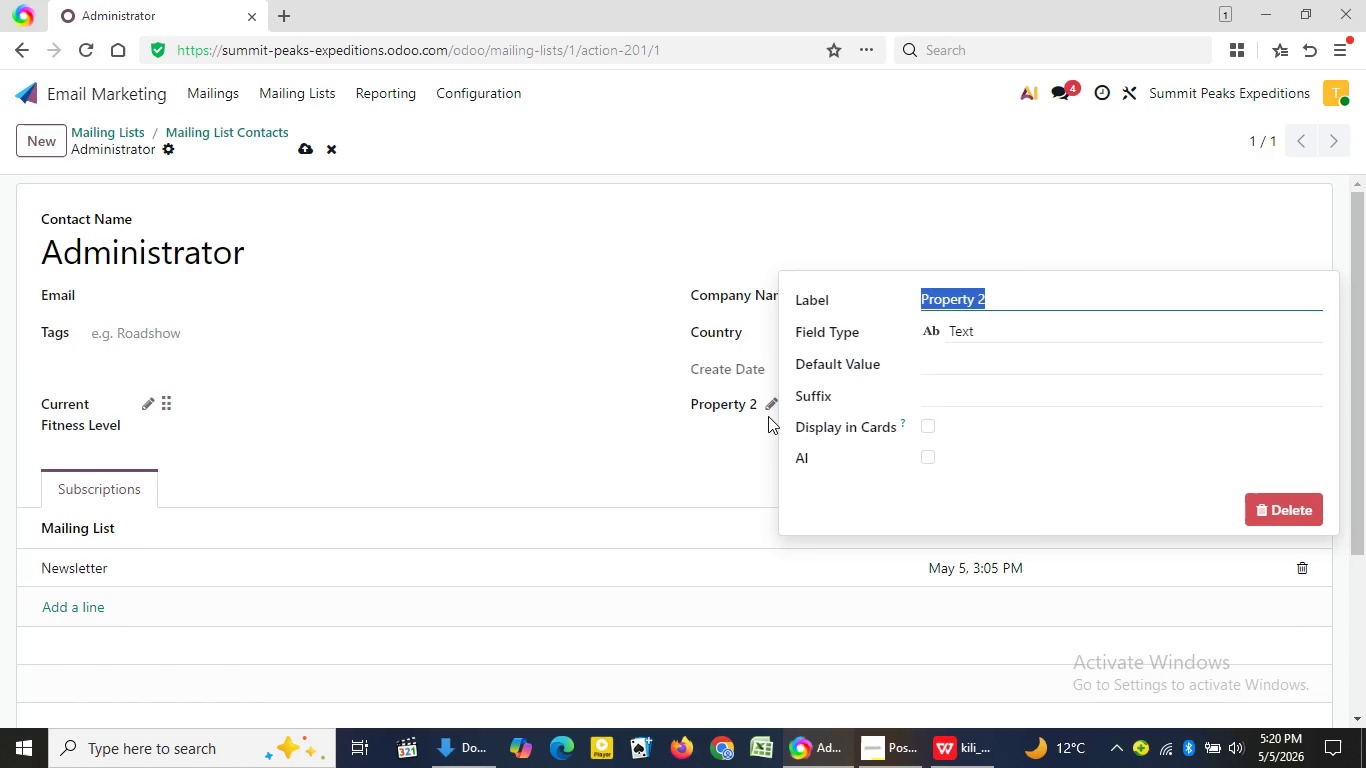 
key(Control+V)
 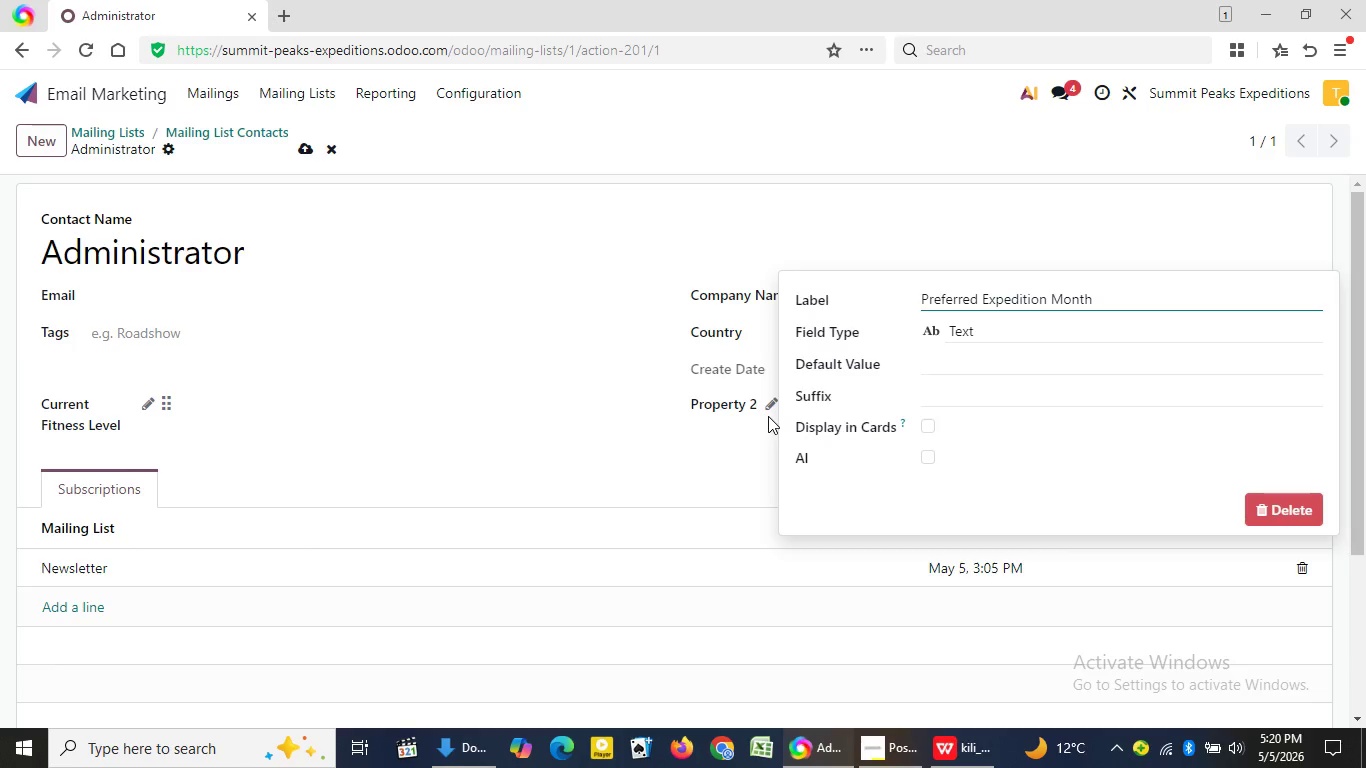 
key(Enter)
 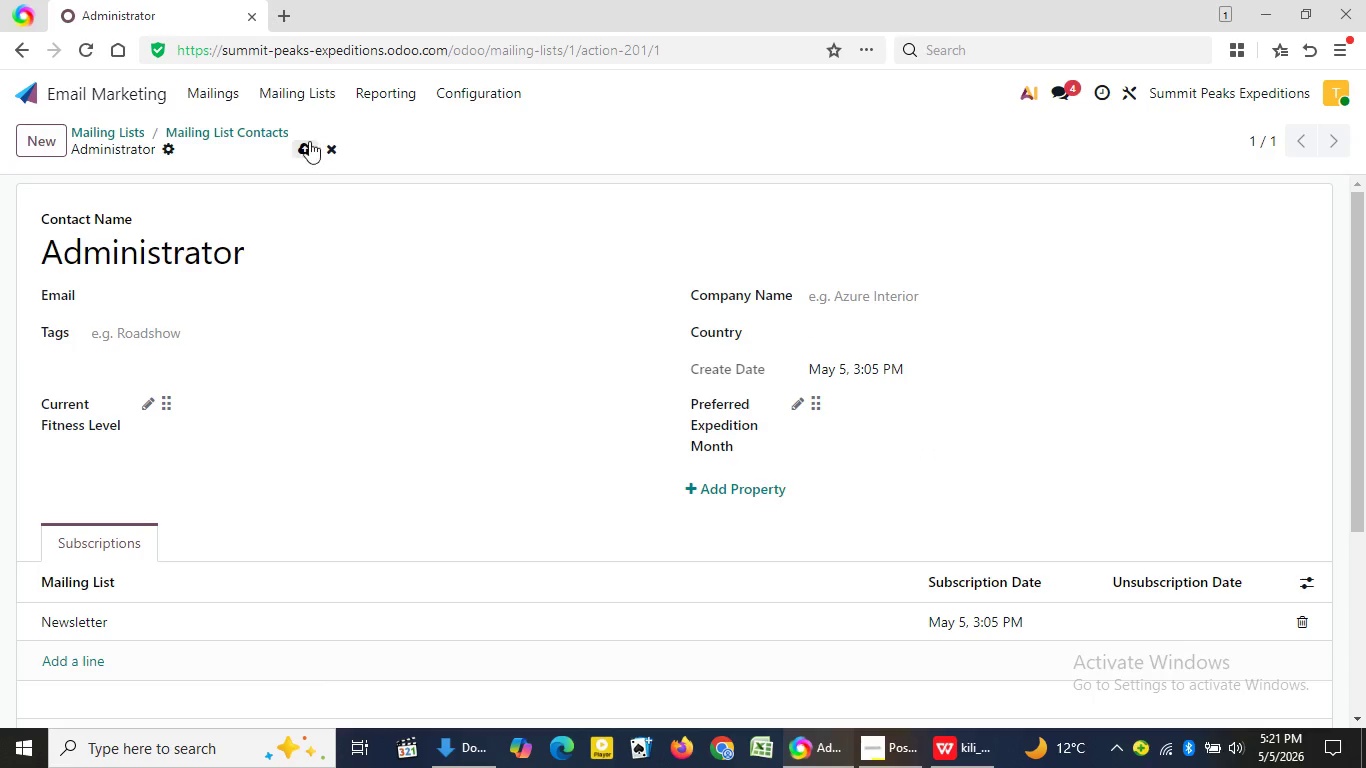 
left_click([309, 142])
 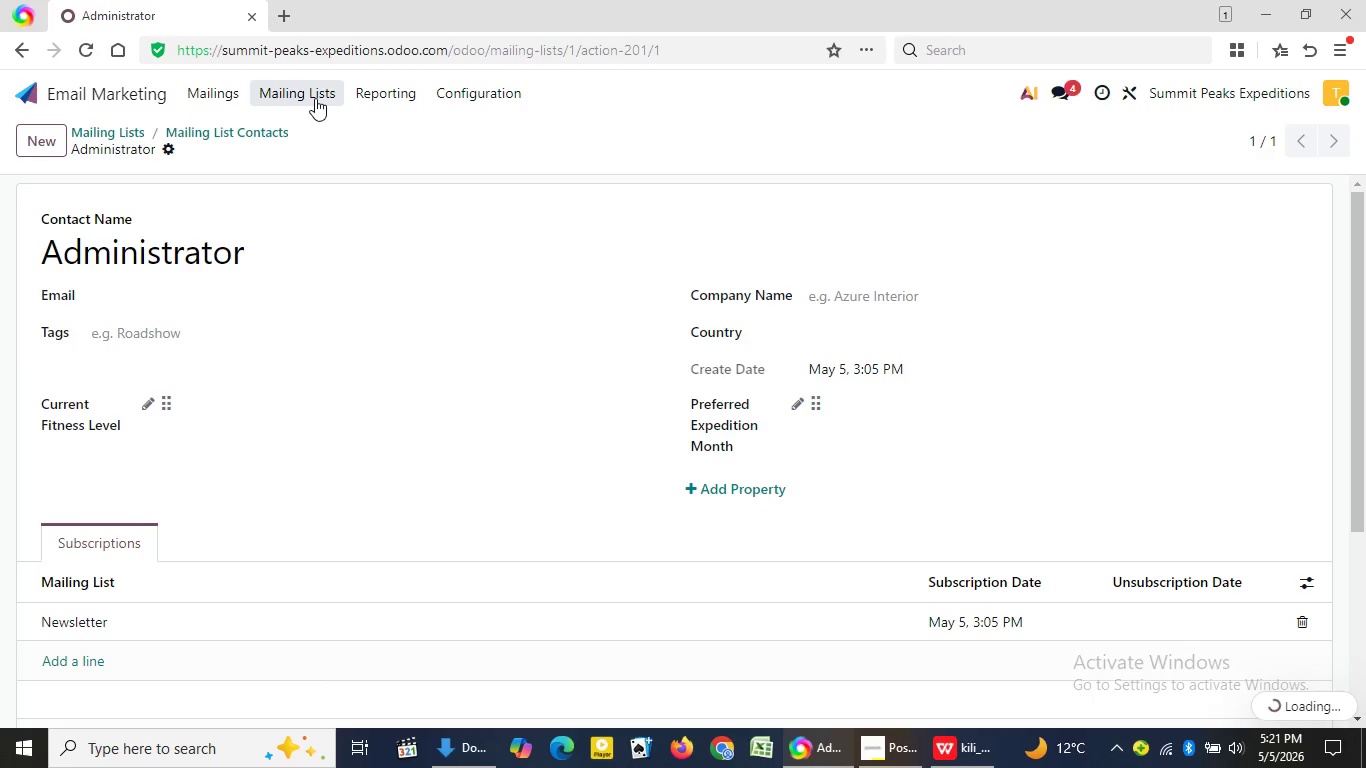 
left_click([315, 98])
 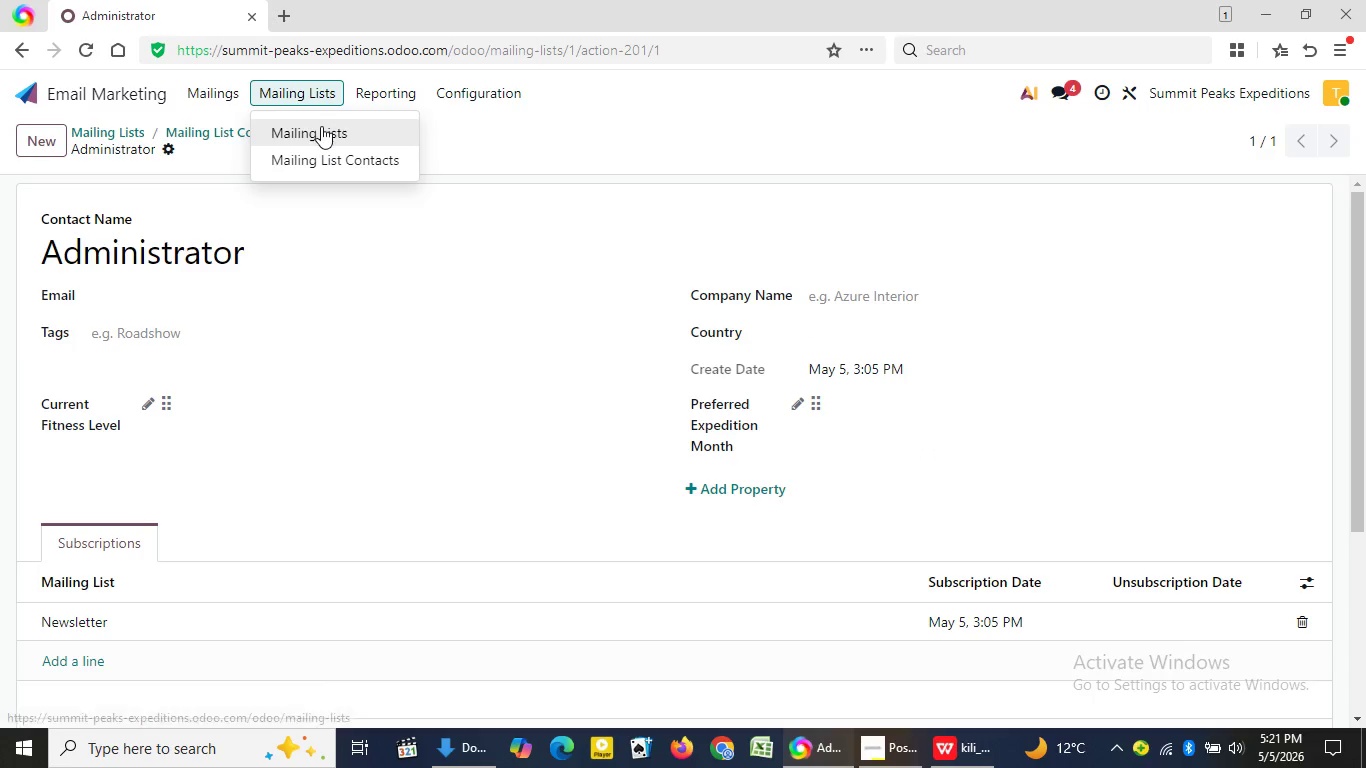 
left_click([321, 126])
 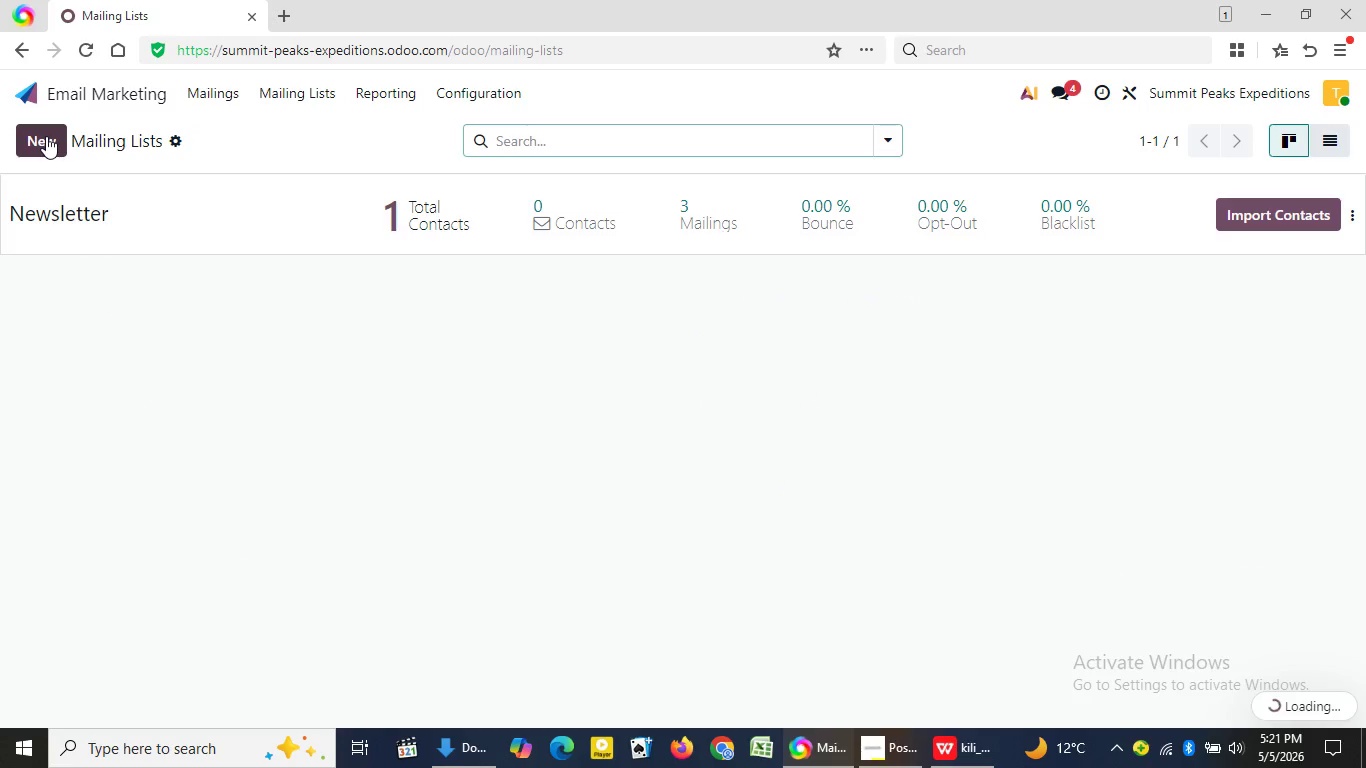 
left_click([43, 135])
 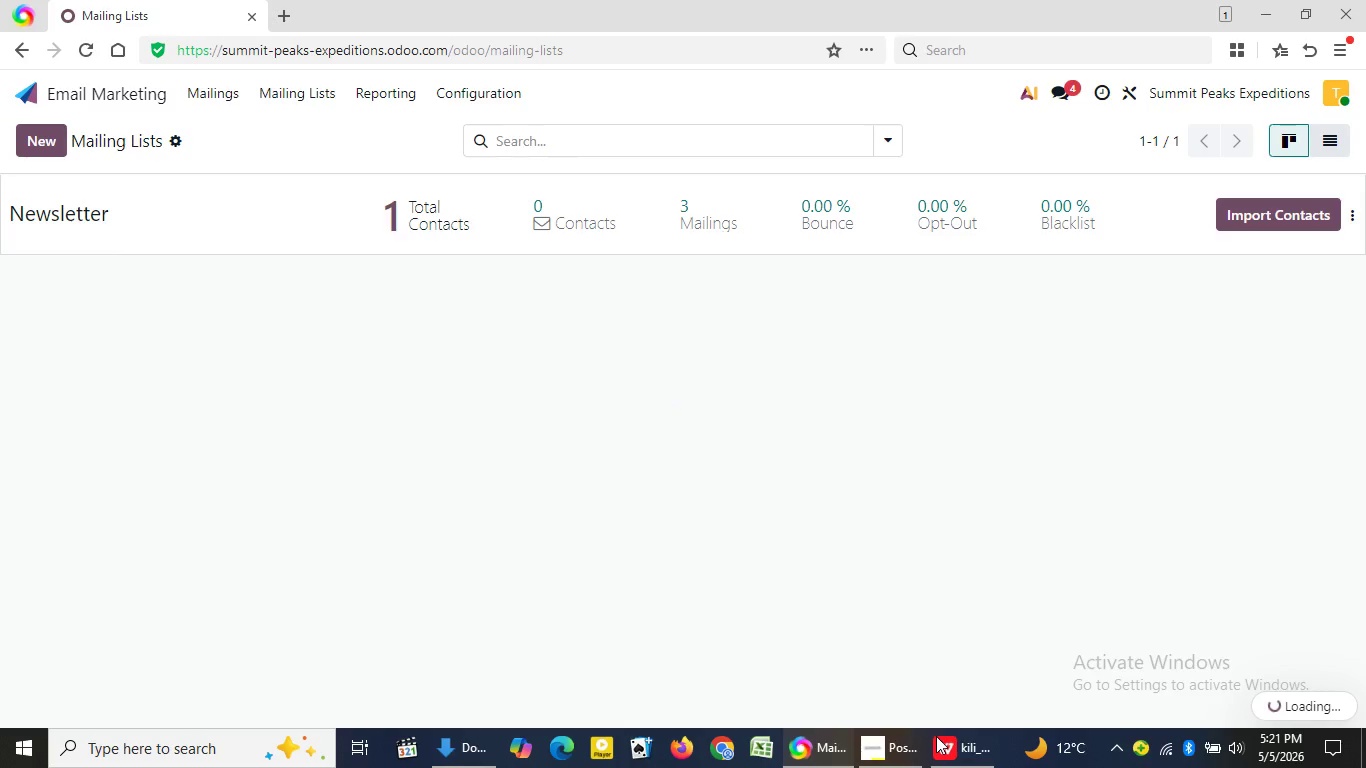 
left_click([914, 746])